 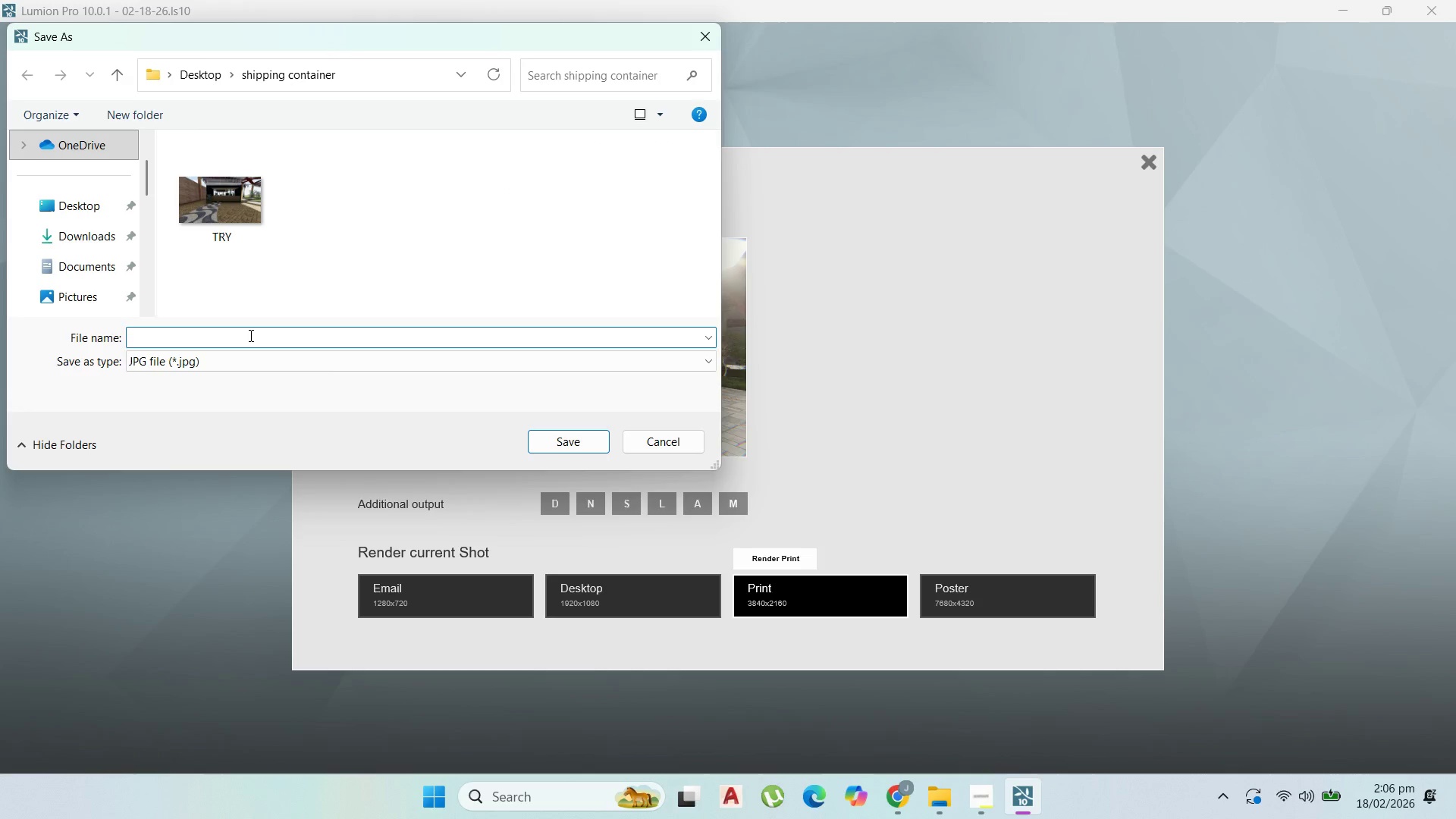 
type(angle 2)
 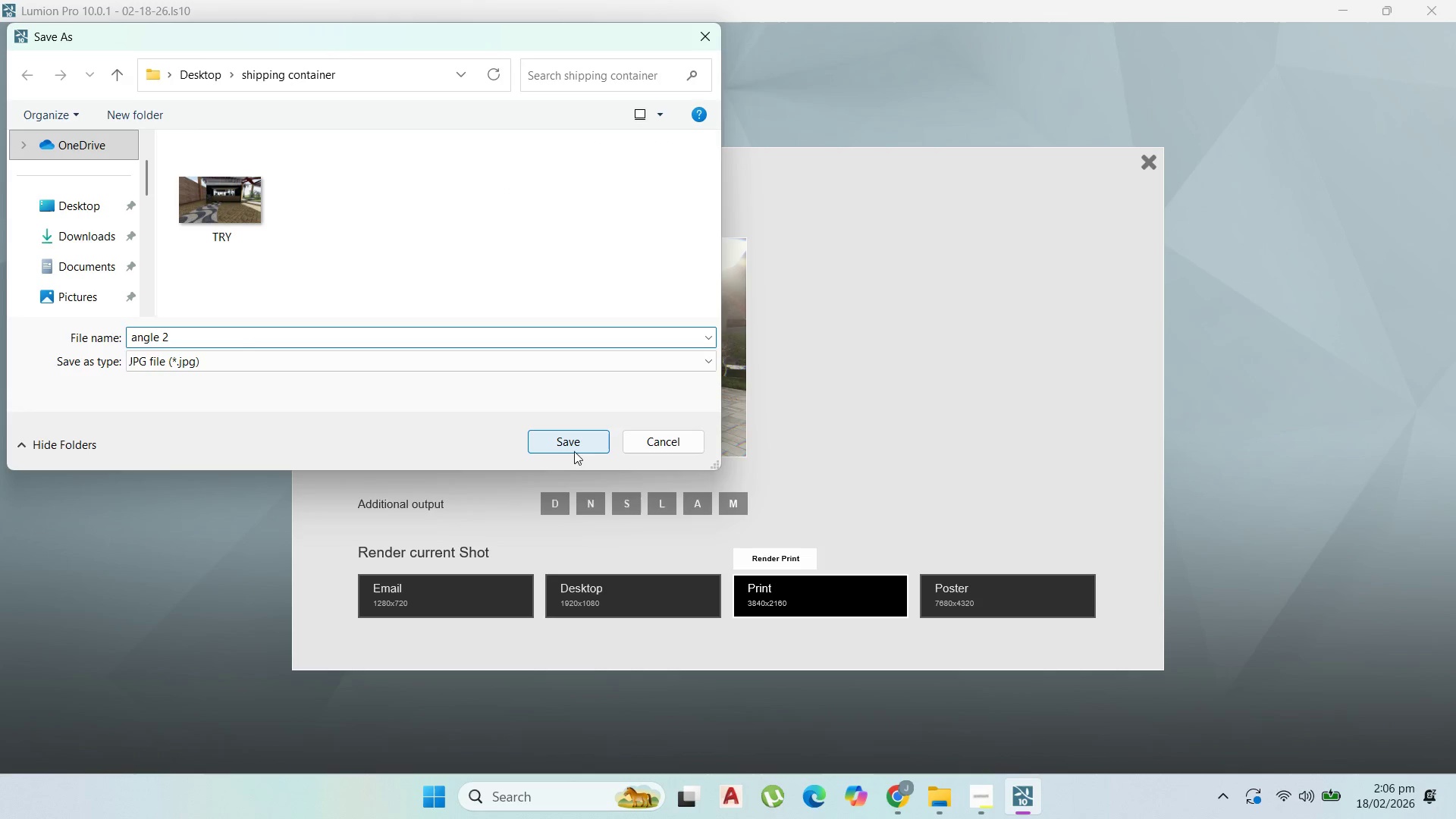 
left_click([579, 444])
 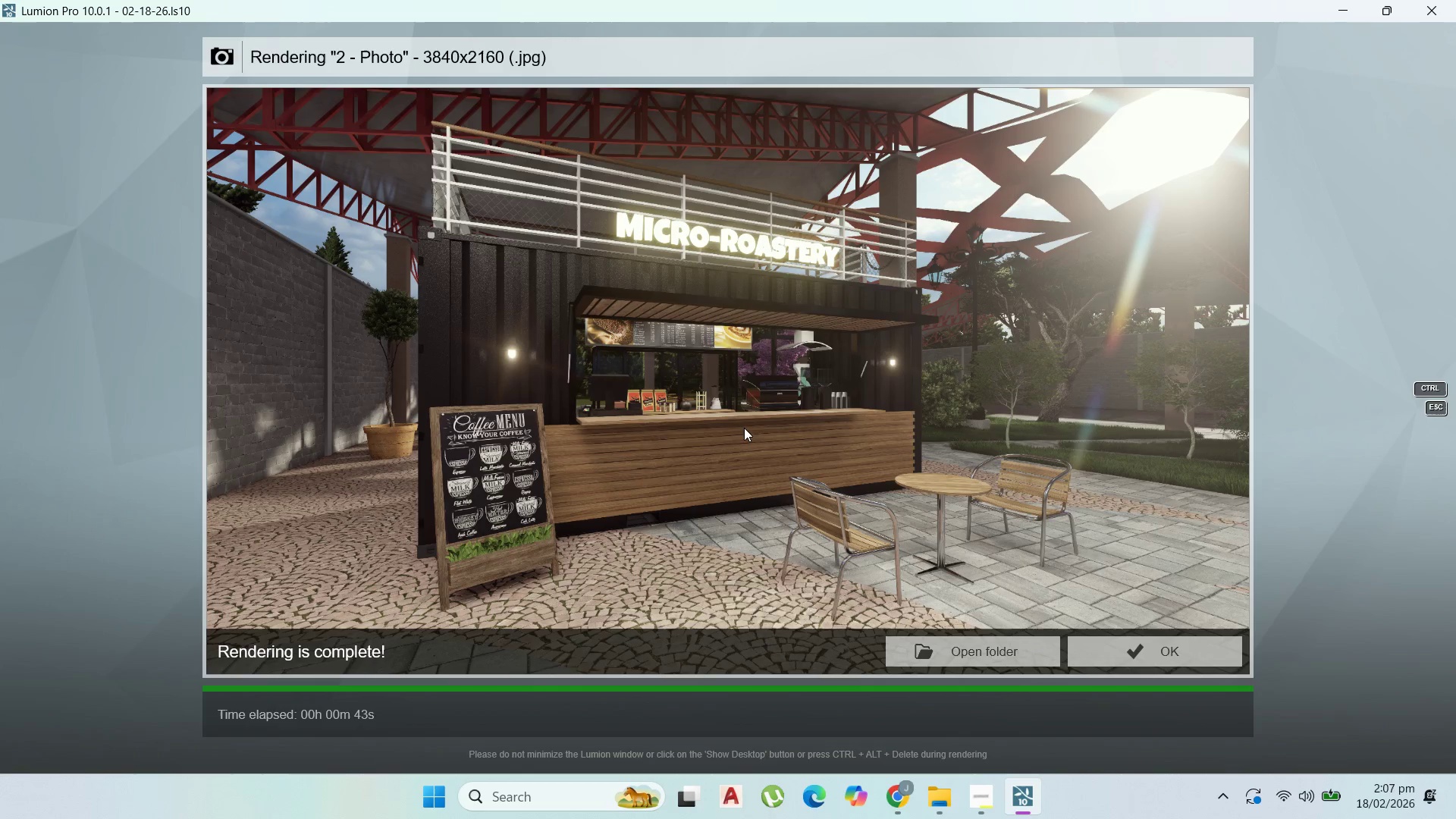 
wait(55.98)
 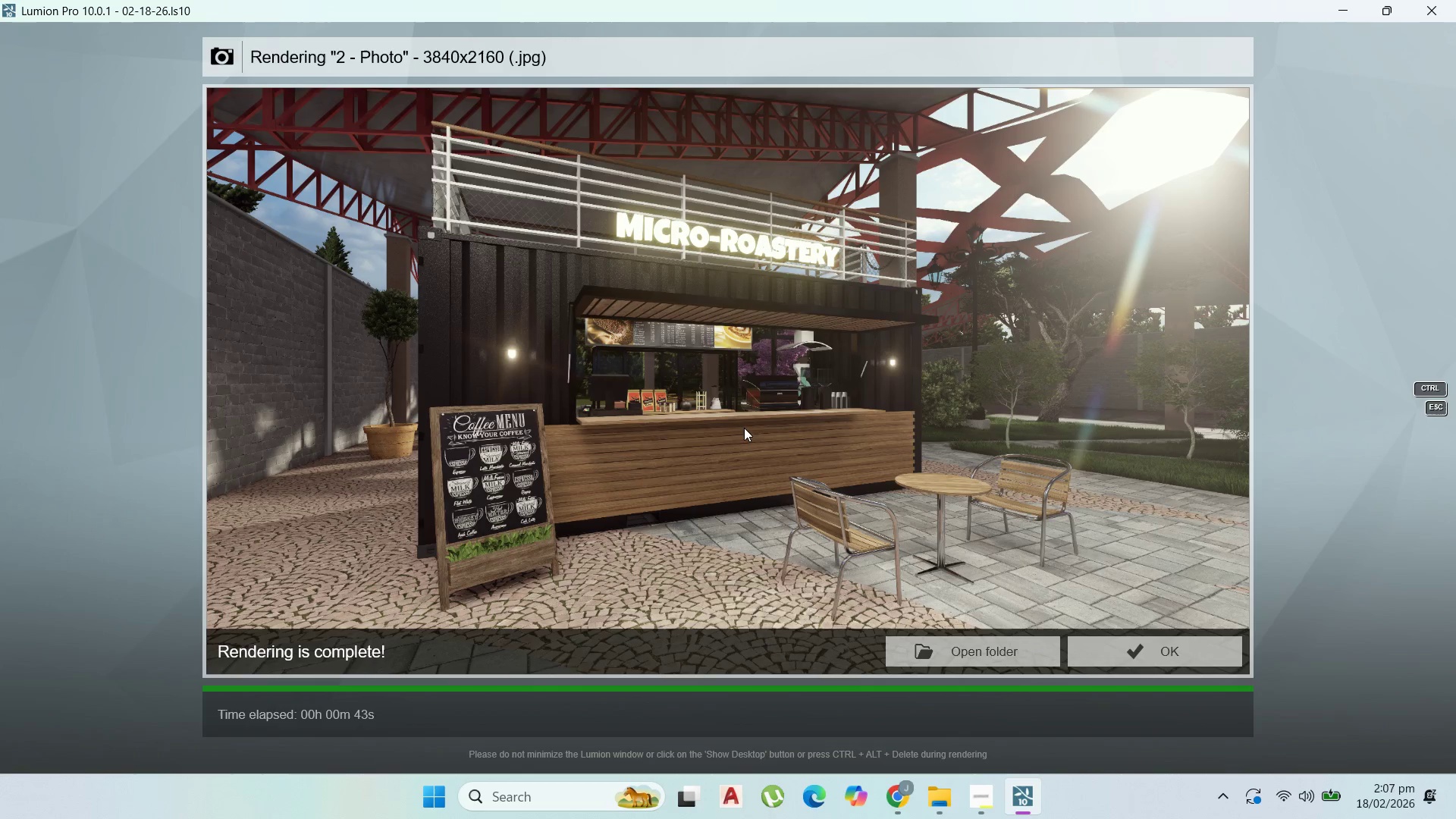 
left_click([1141, 650])
 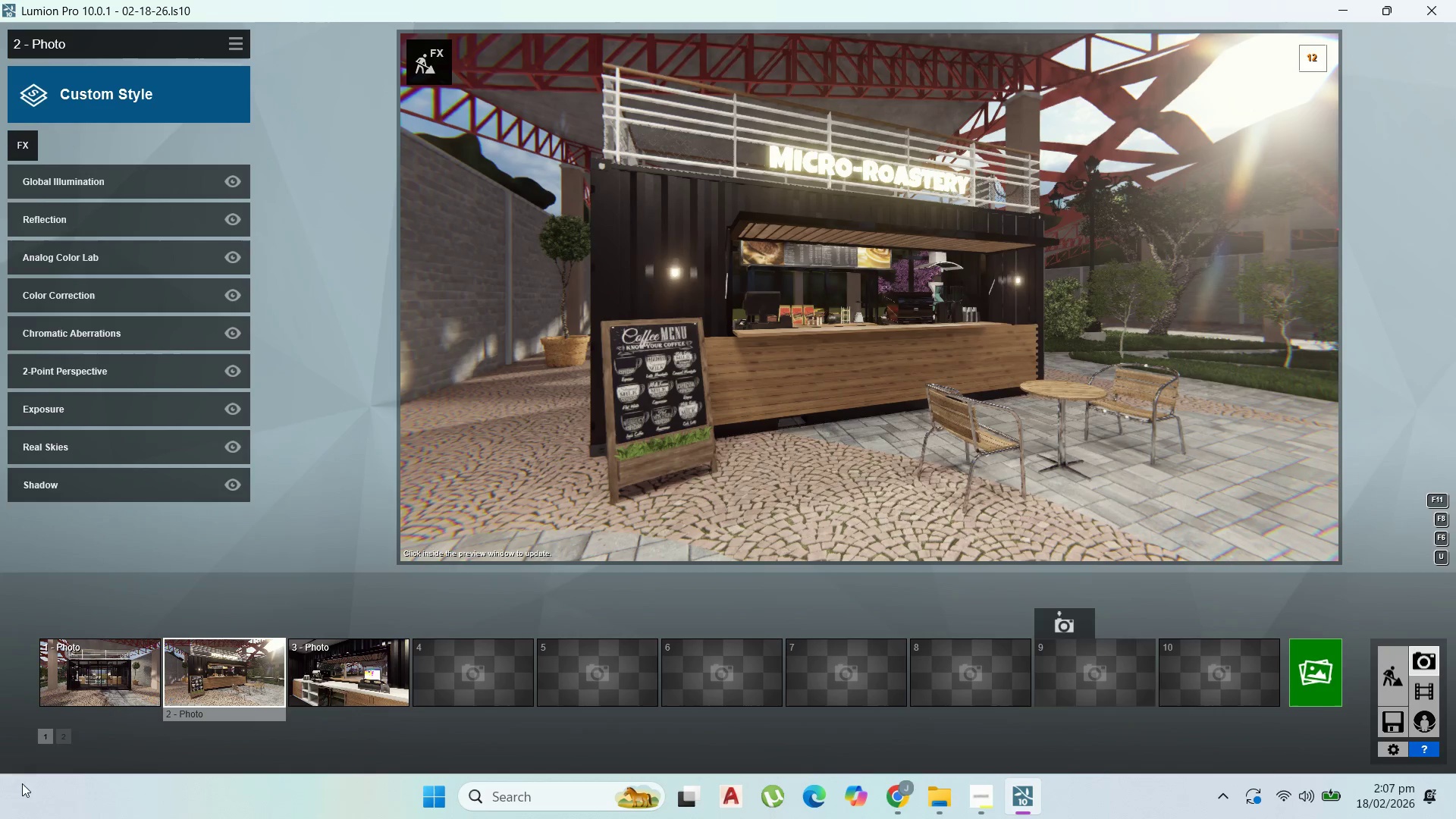 
double_click([124, 688])
 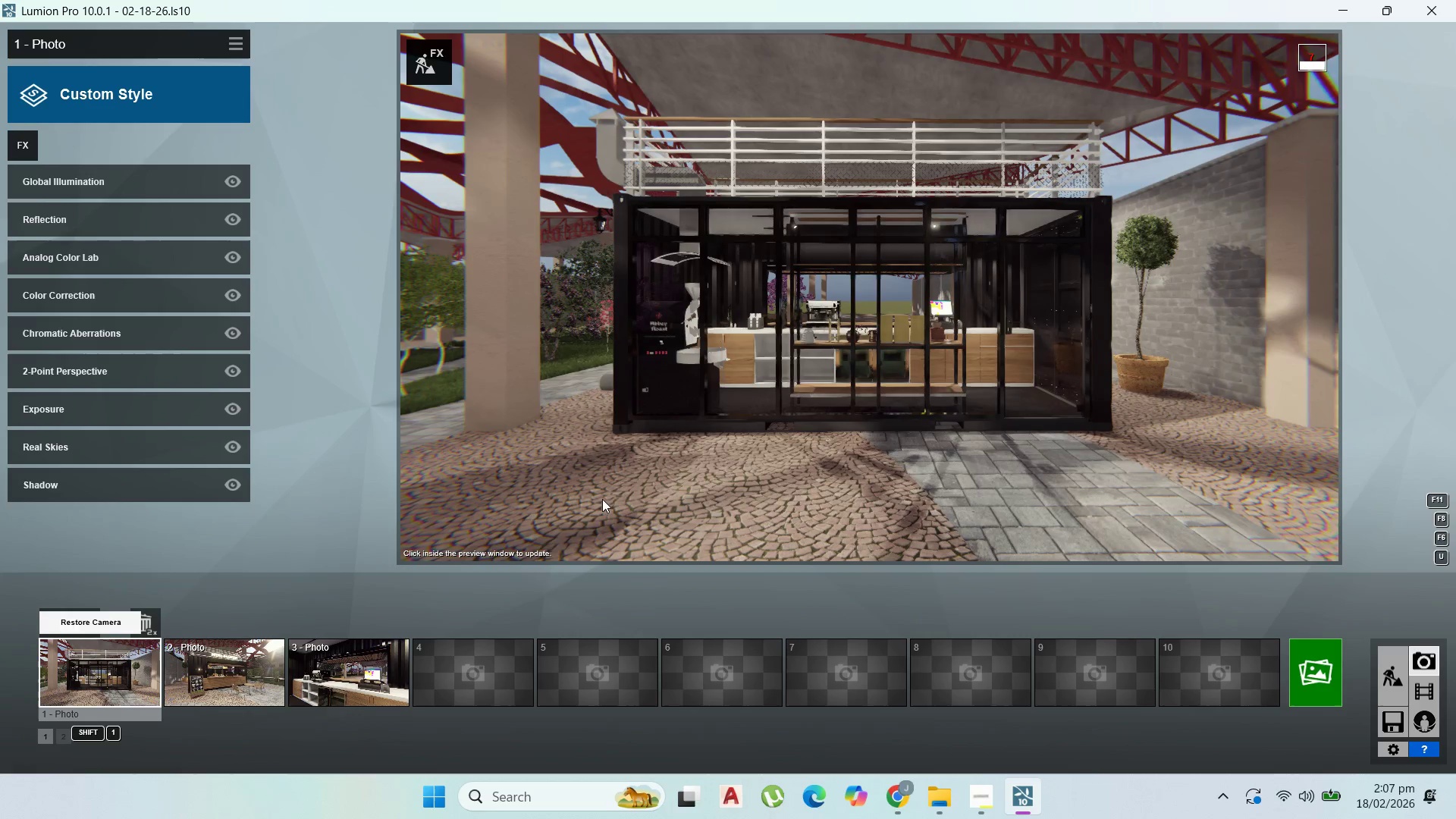 
mouse_move([654, 489])
 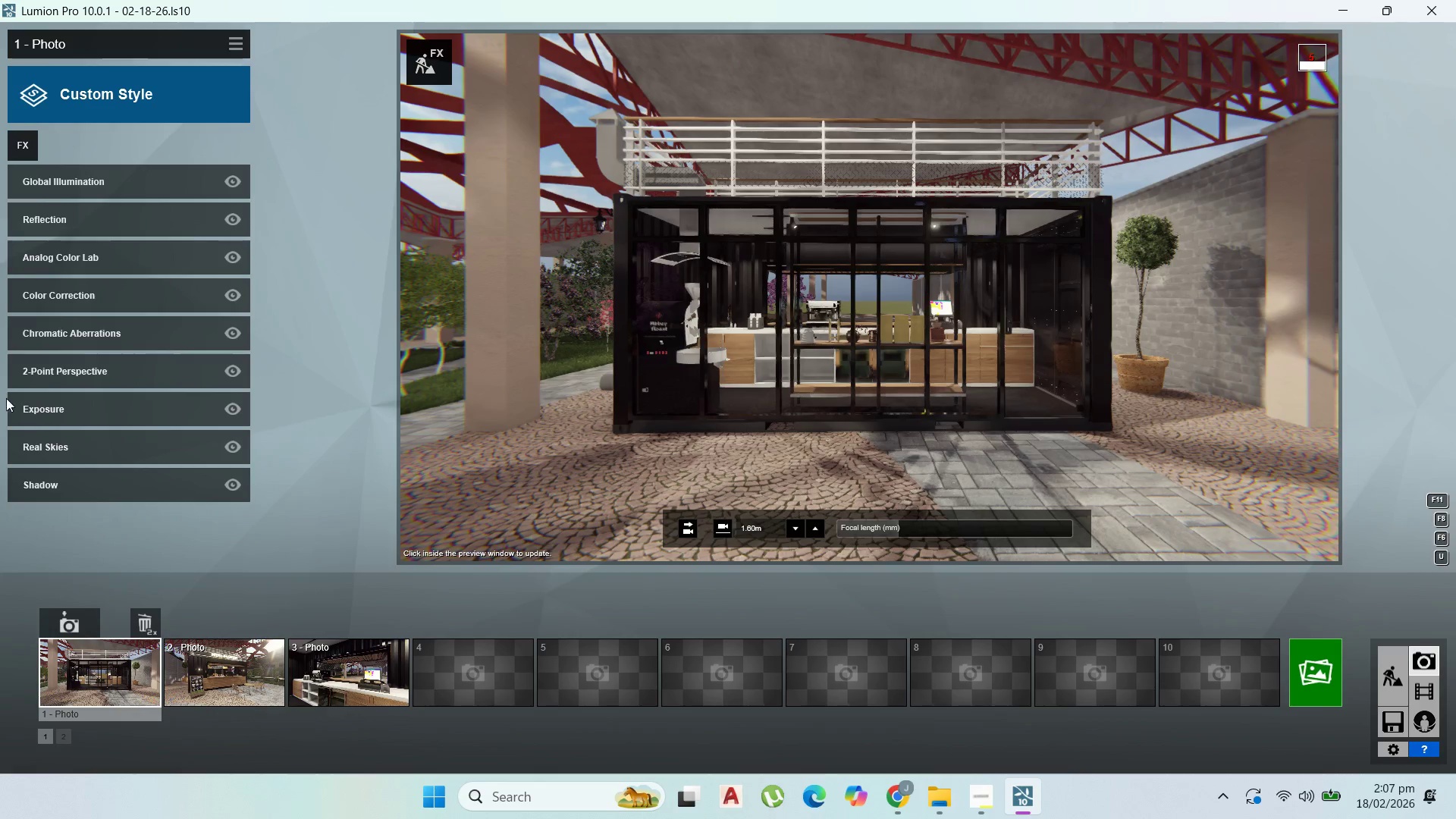 
mouse_move([277, 231])
 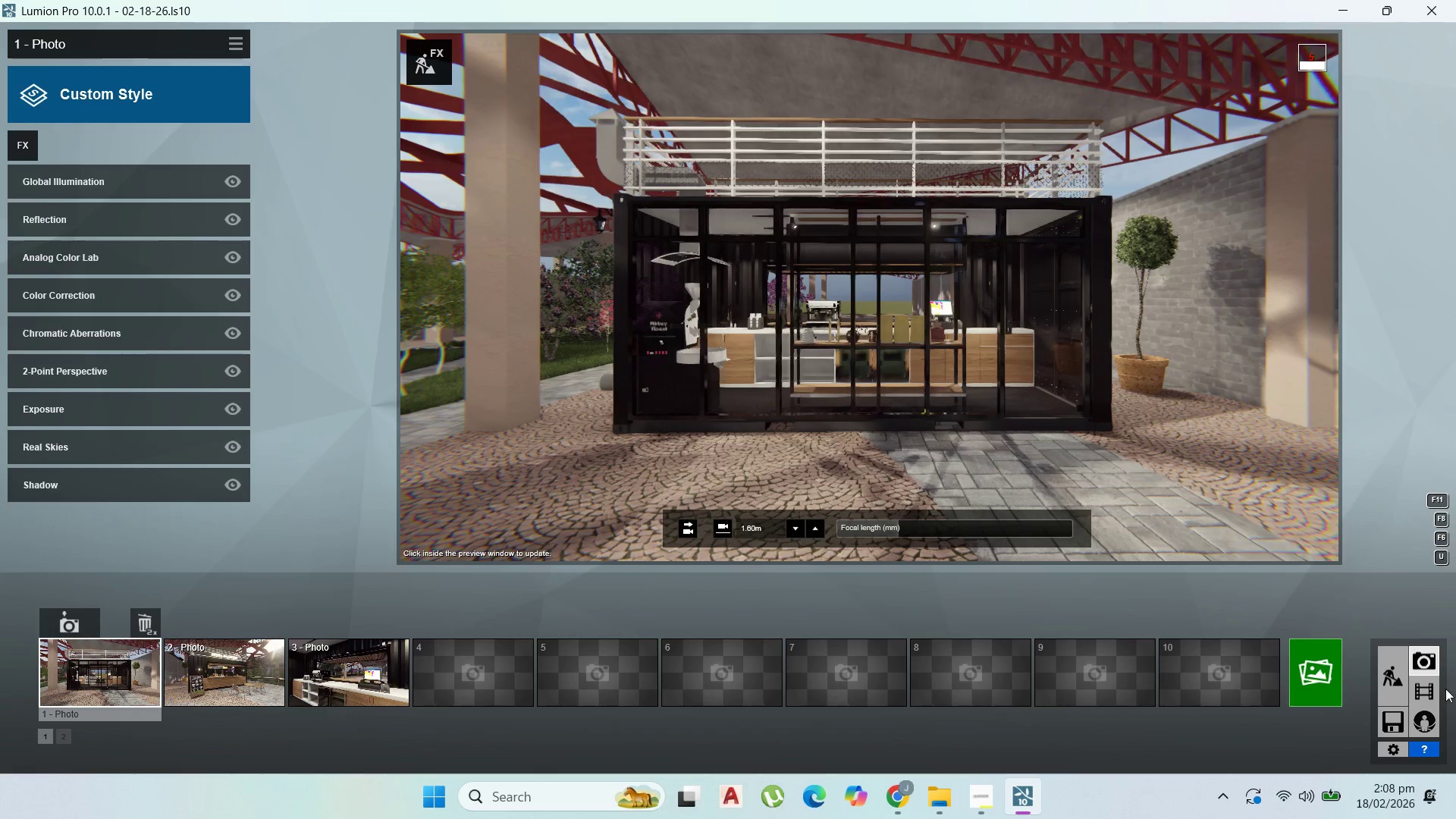 
double_click([1393, 675])
 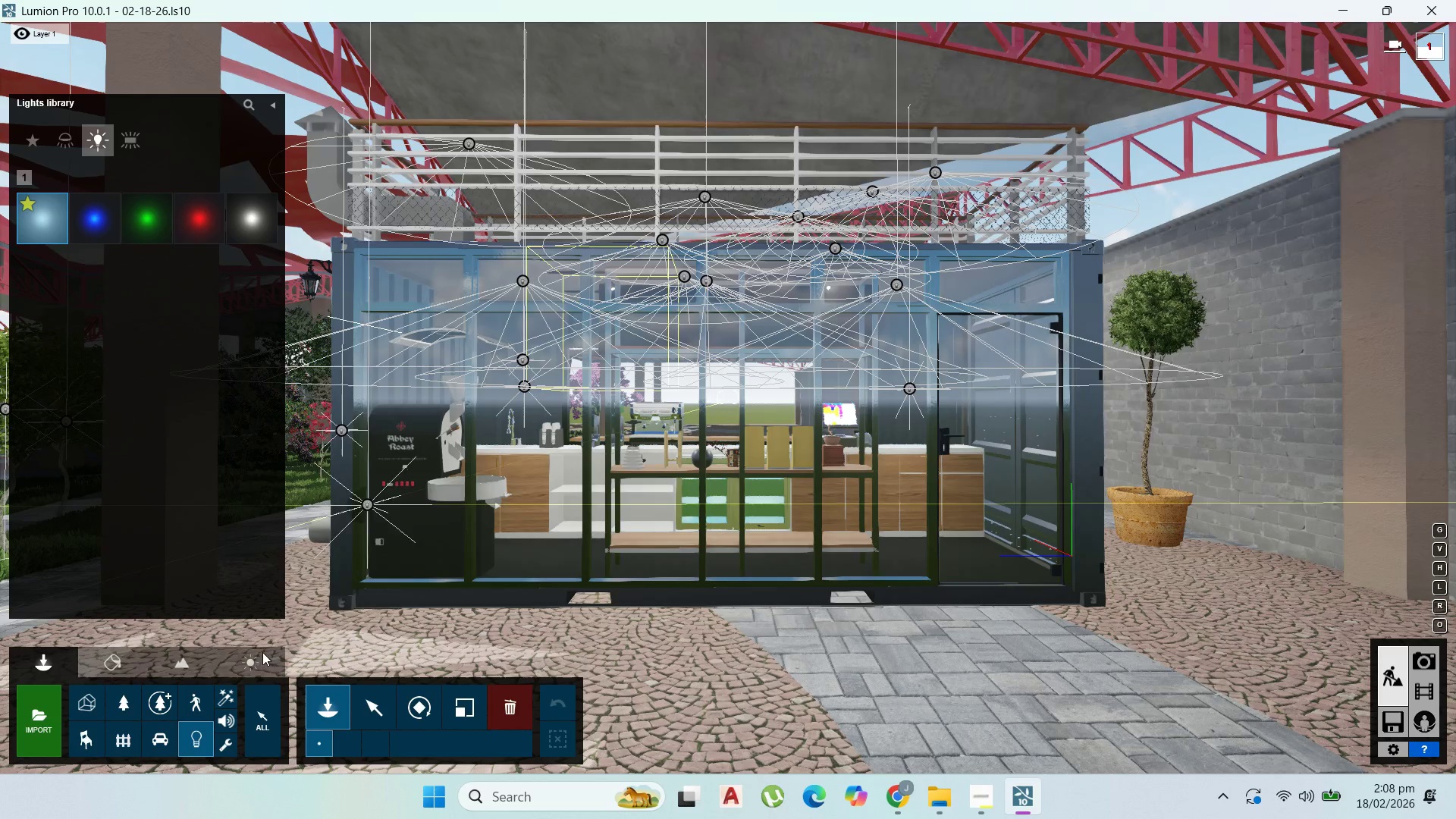 
left_click([93, 656])
 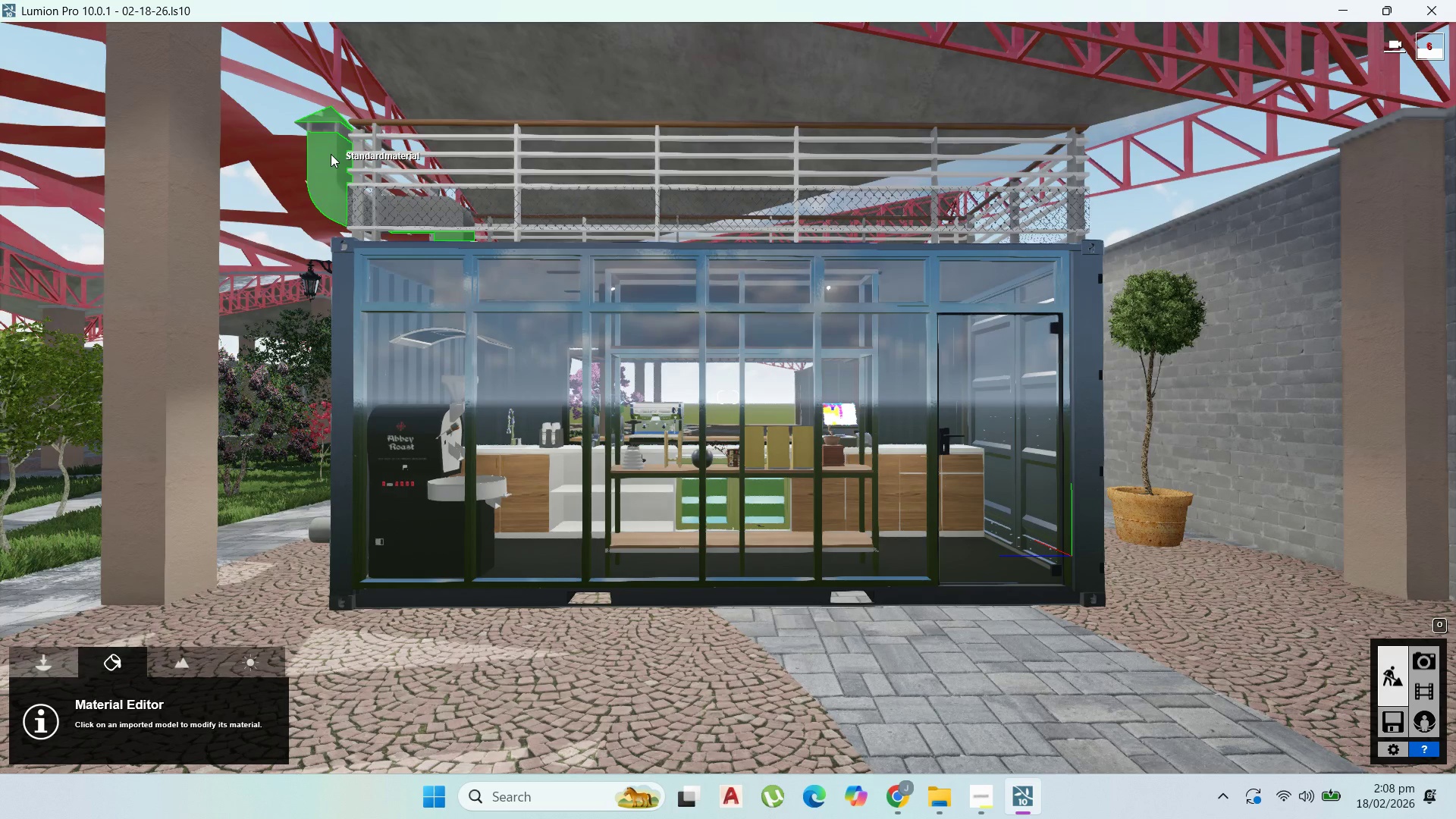 
left_click([331, 154])
 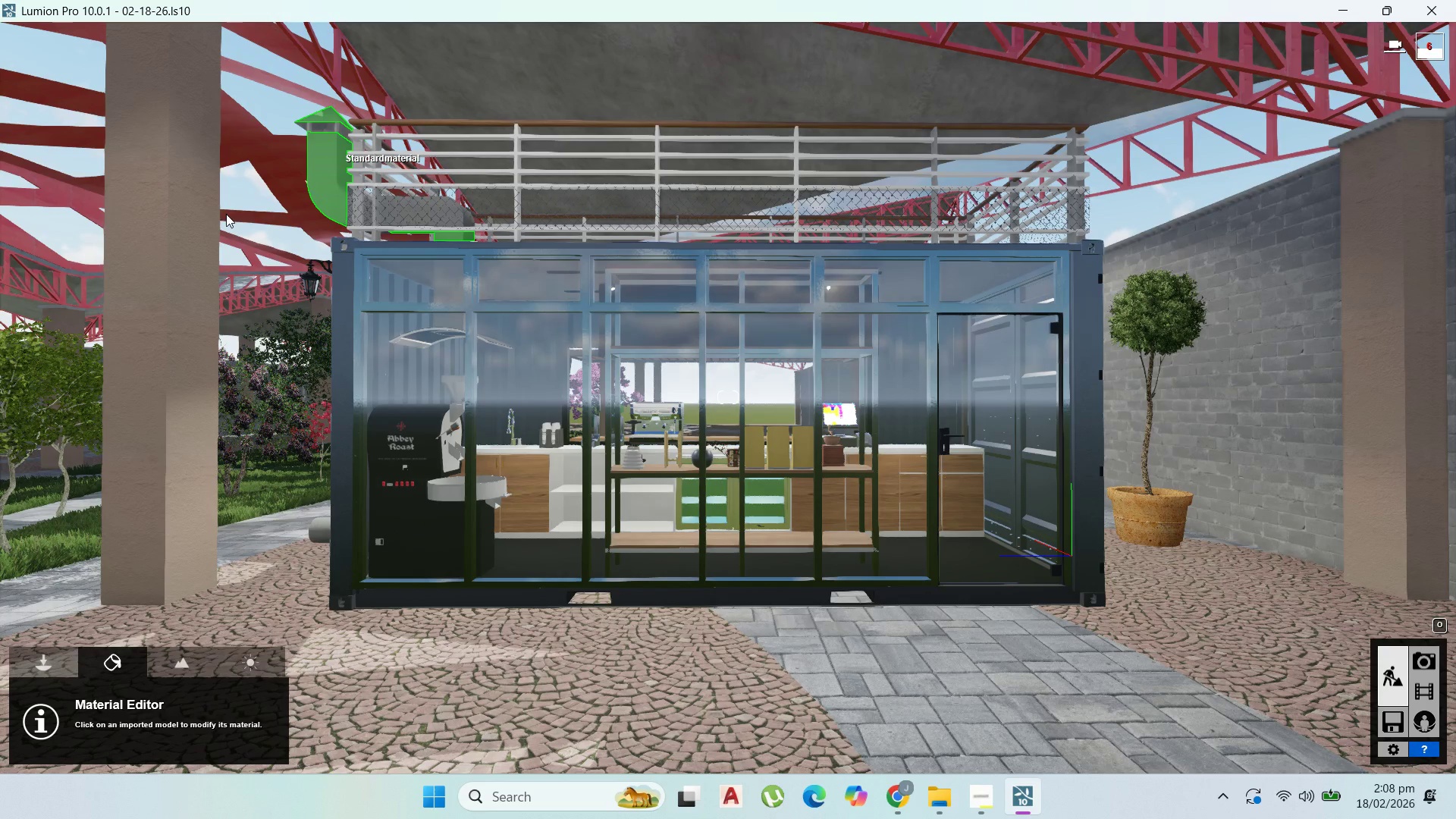 
mouse_move([212, 262])
 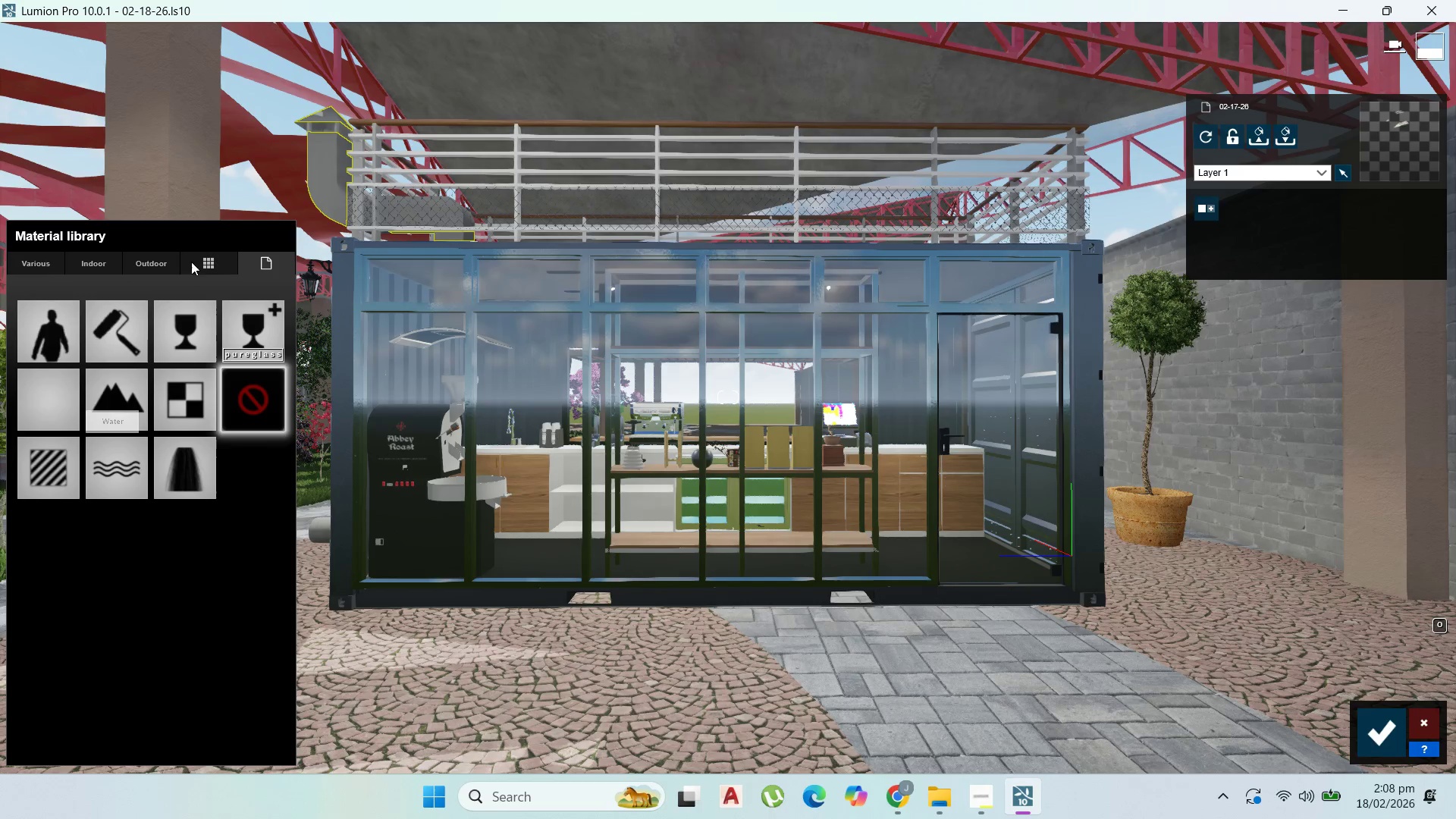 
left_click([164, 262])
 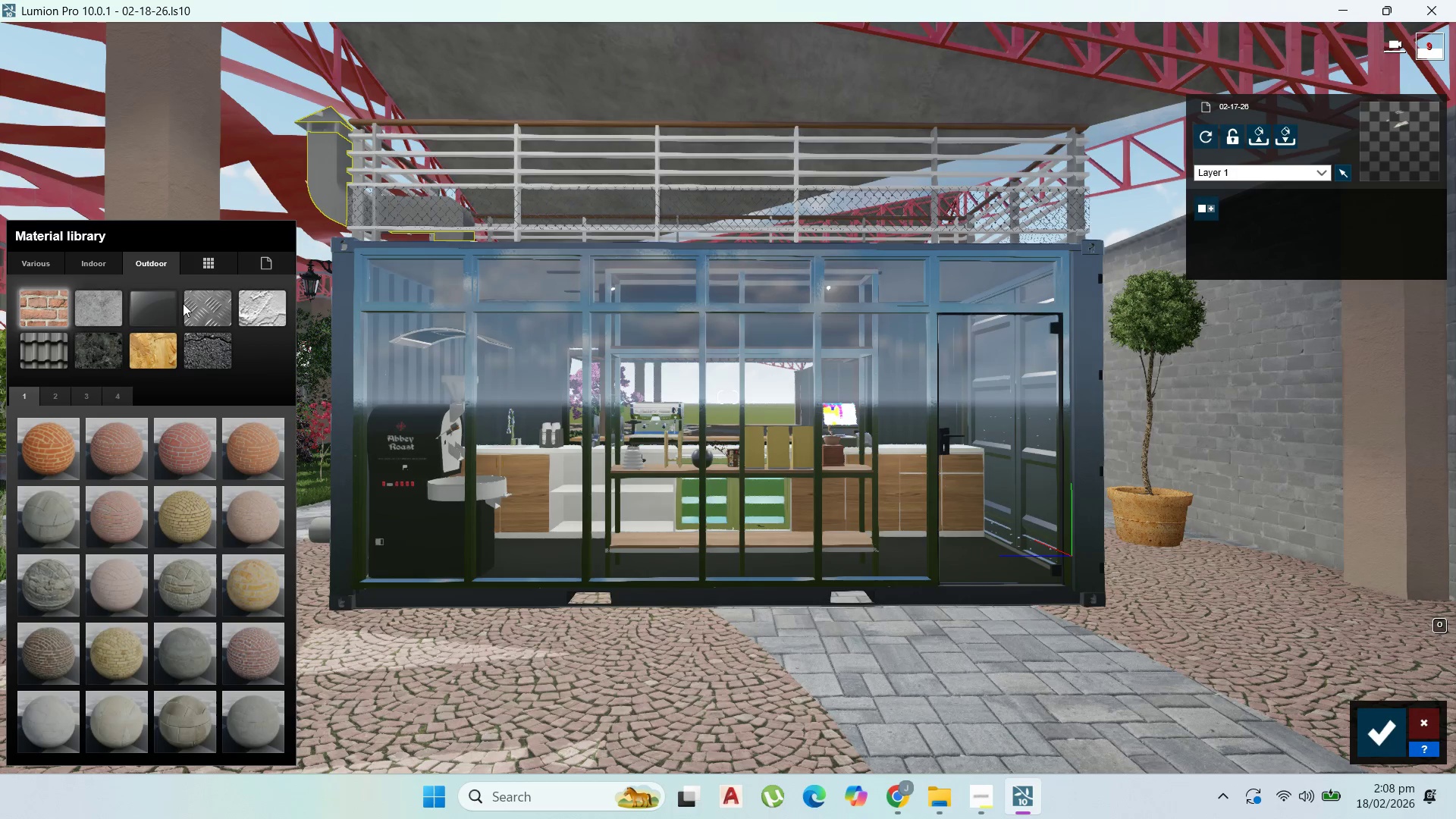 
left_click([196, 313])
 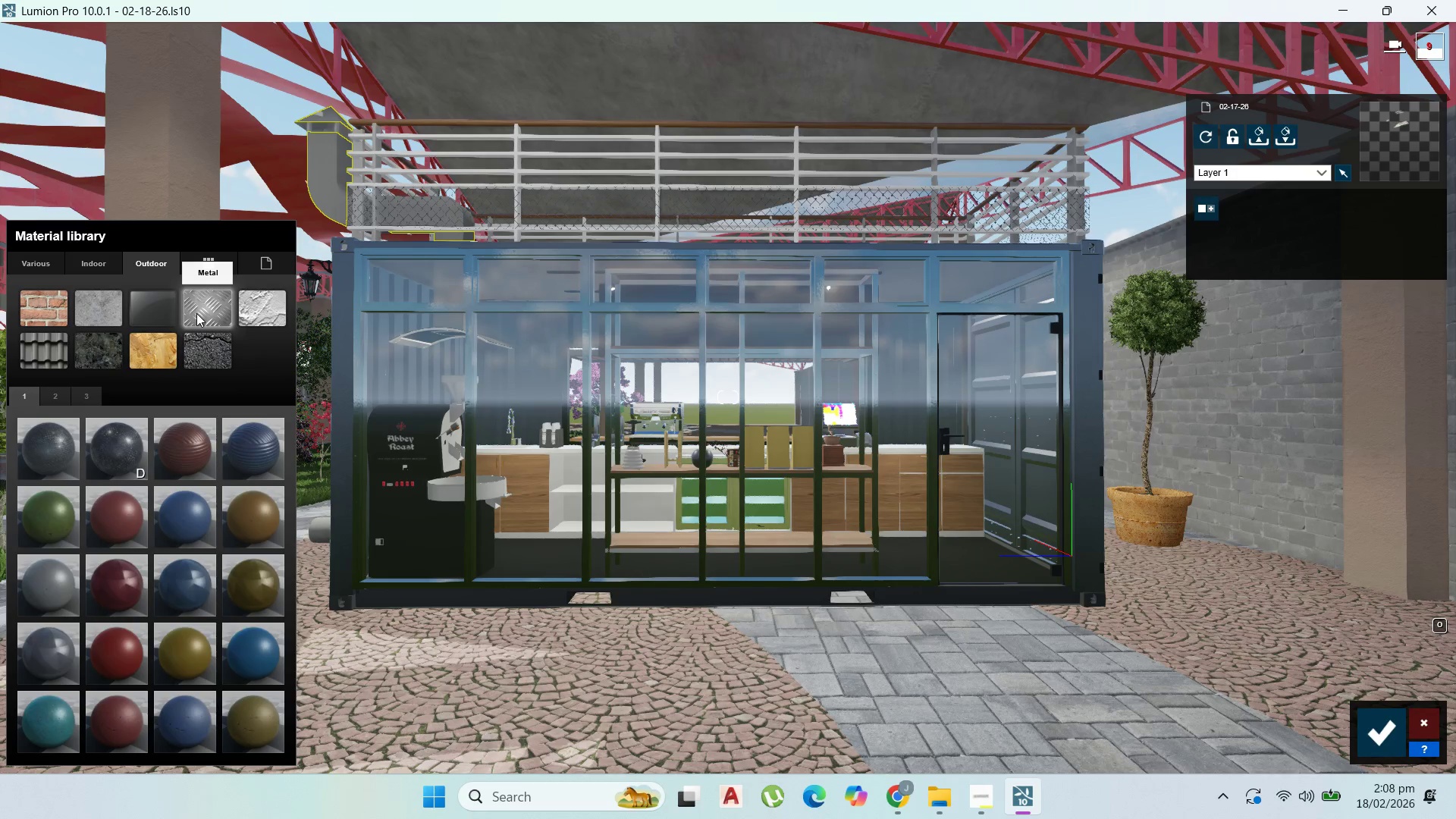 
wait(9.08)
 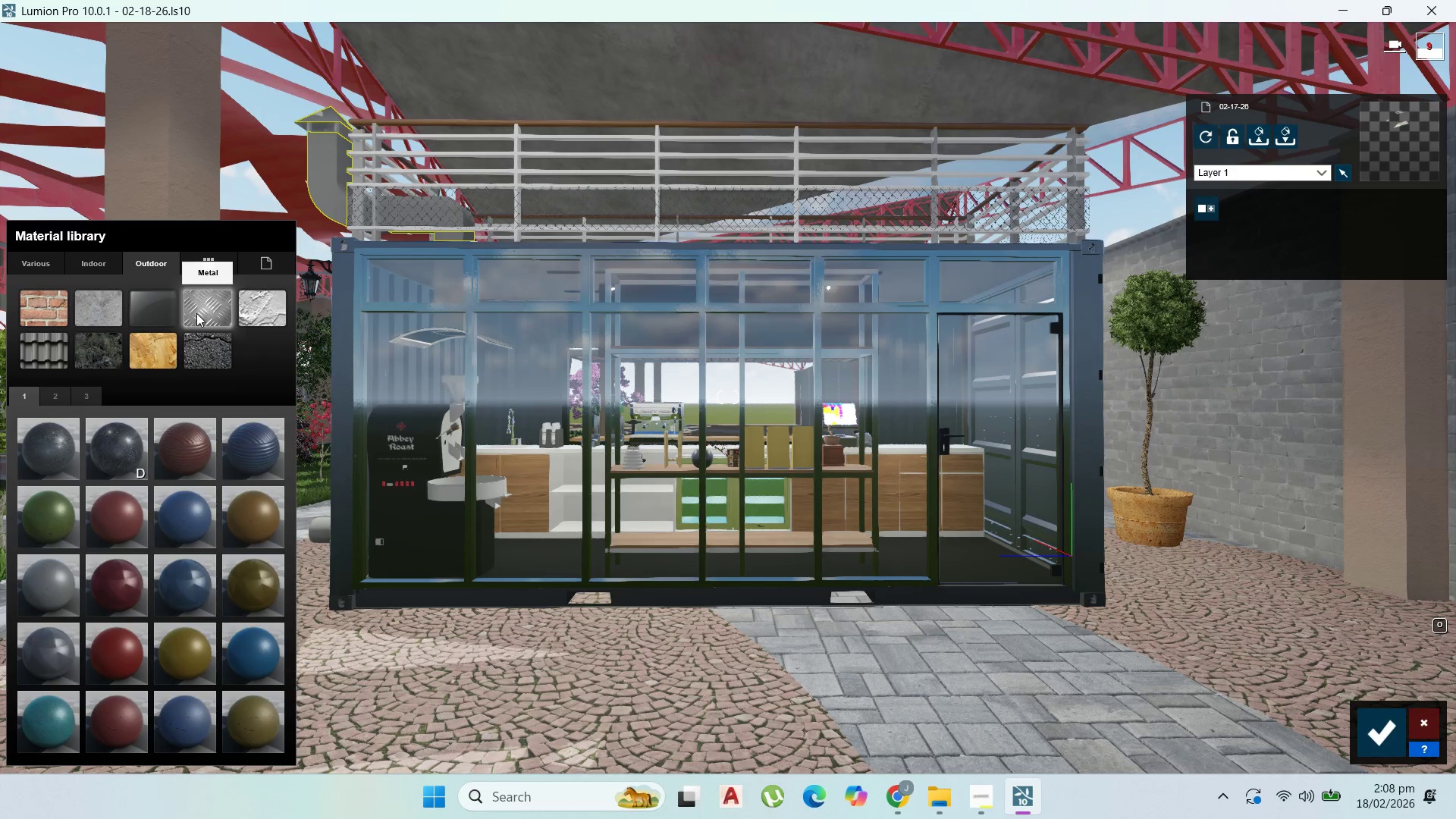 
left_click([201, 300])
 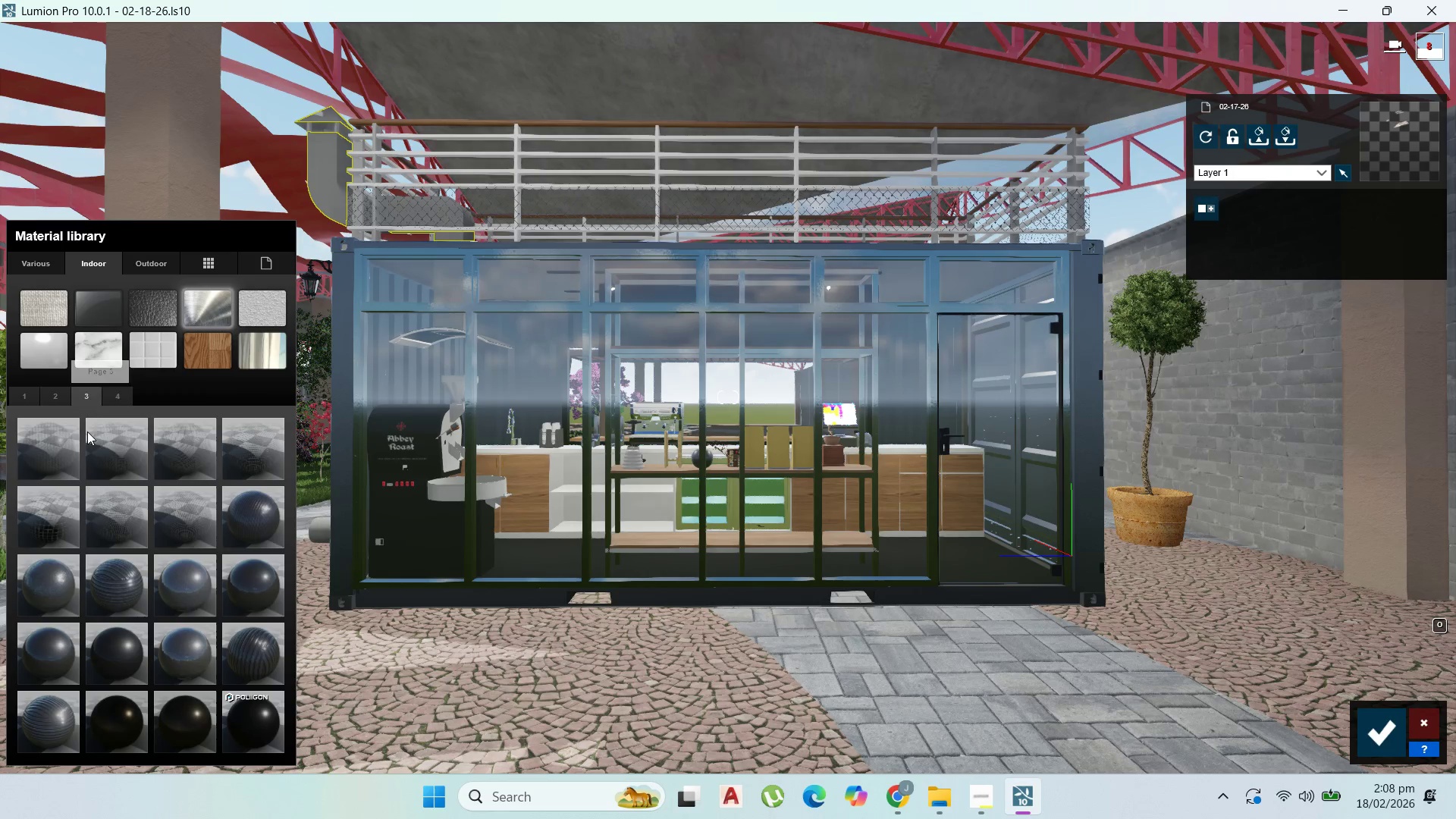 
left_click([53, 394])
 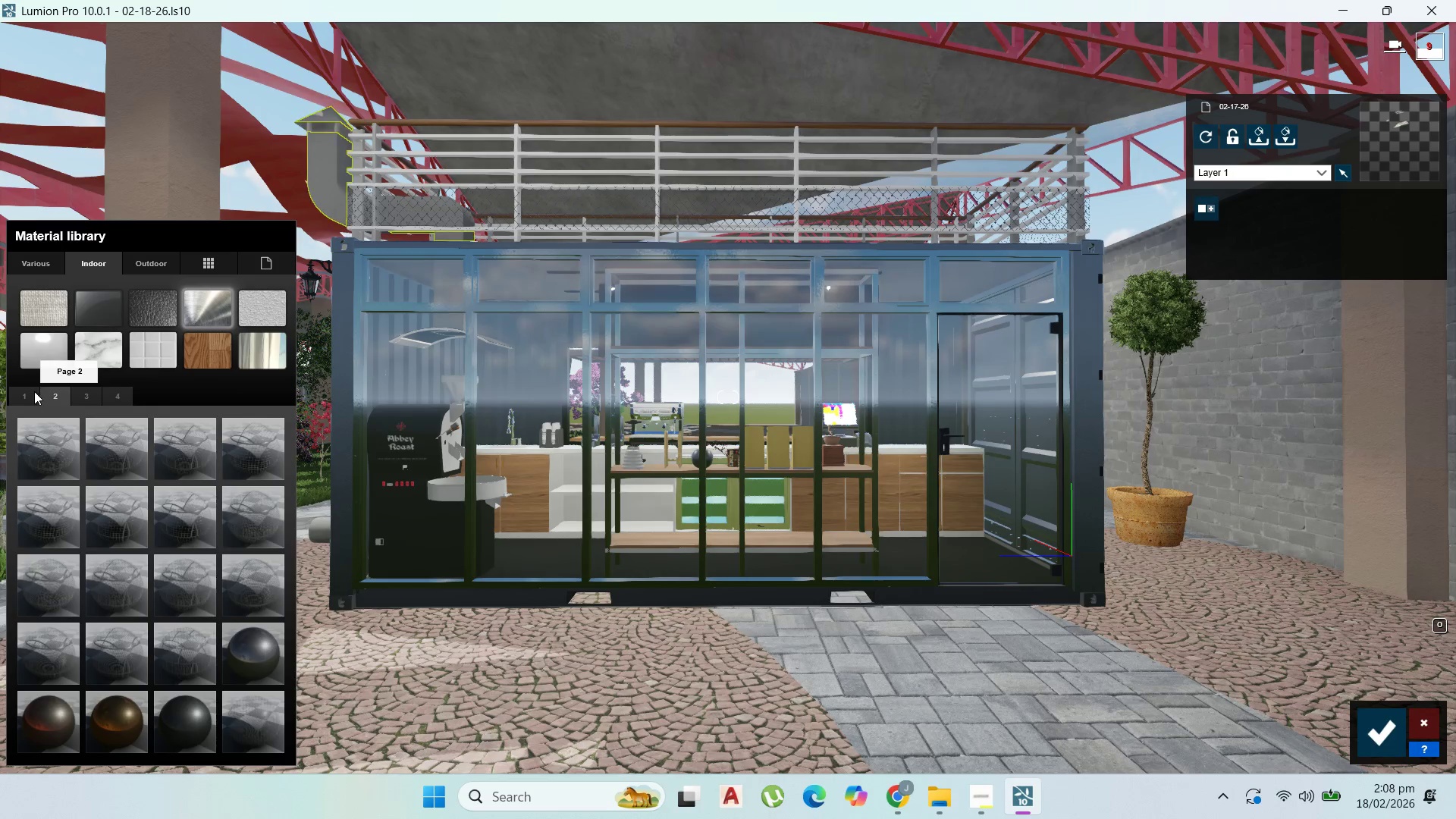 
left_click([30, 392])
 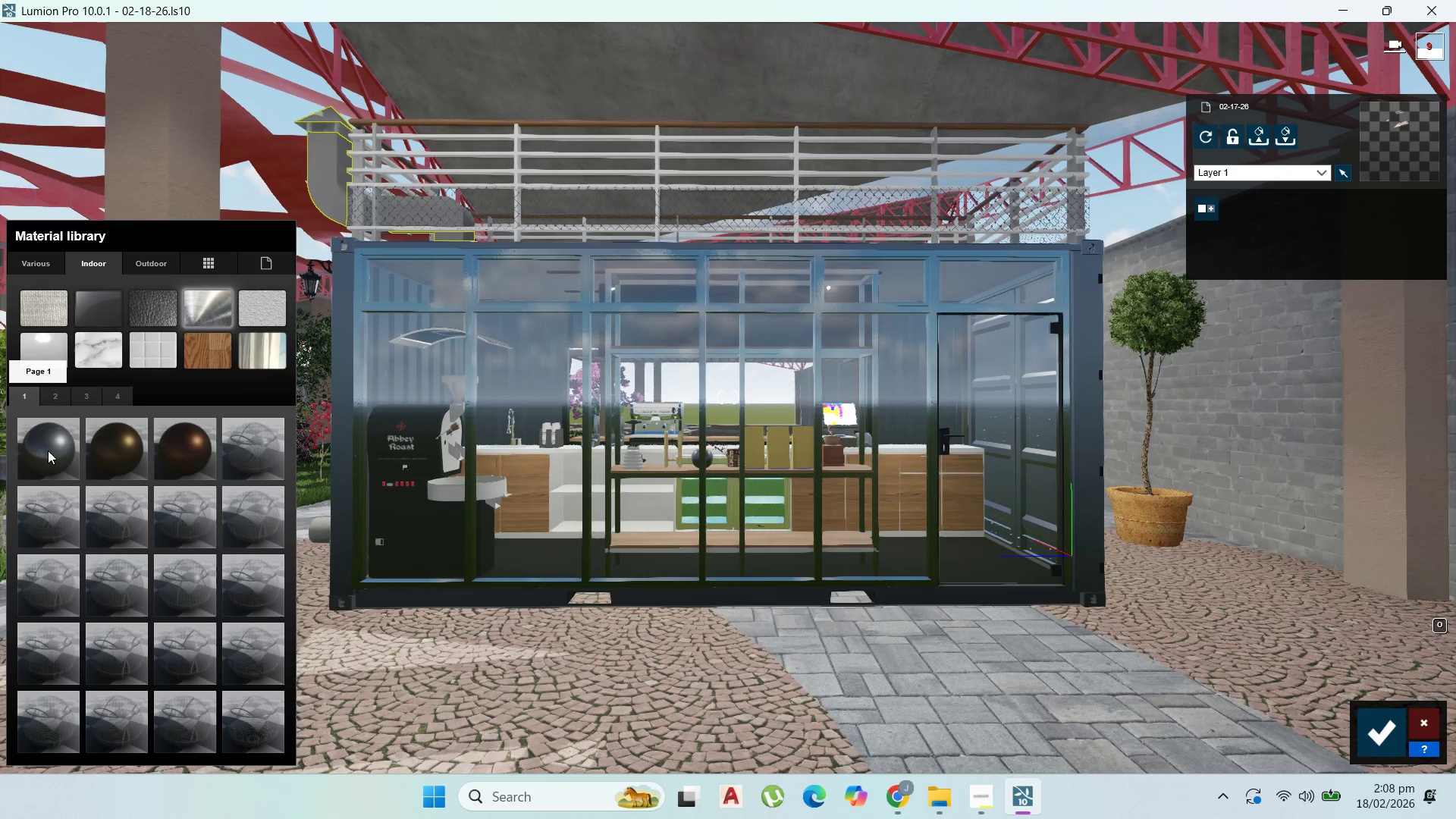 
left_click([49, 451])
 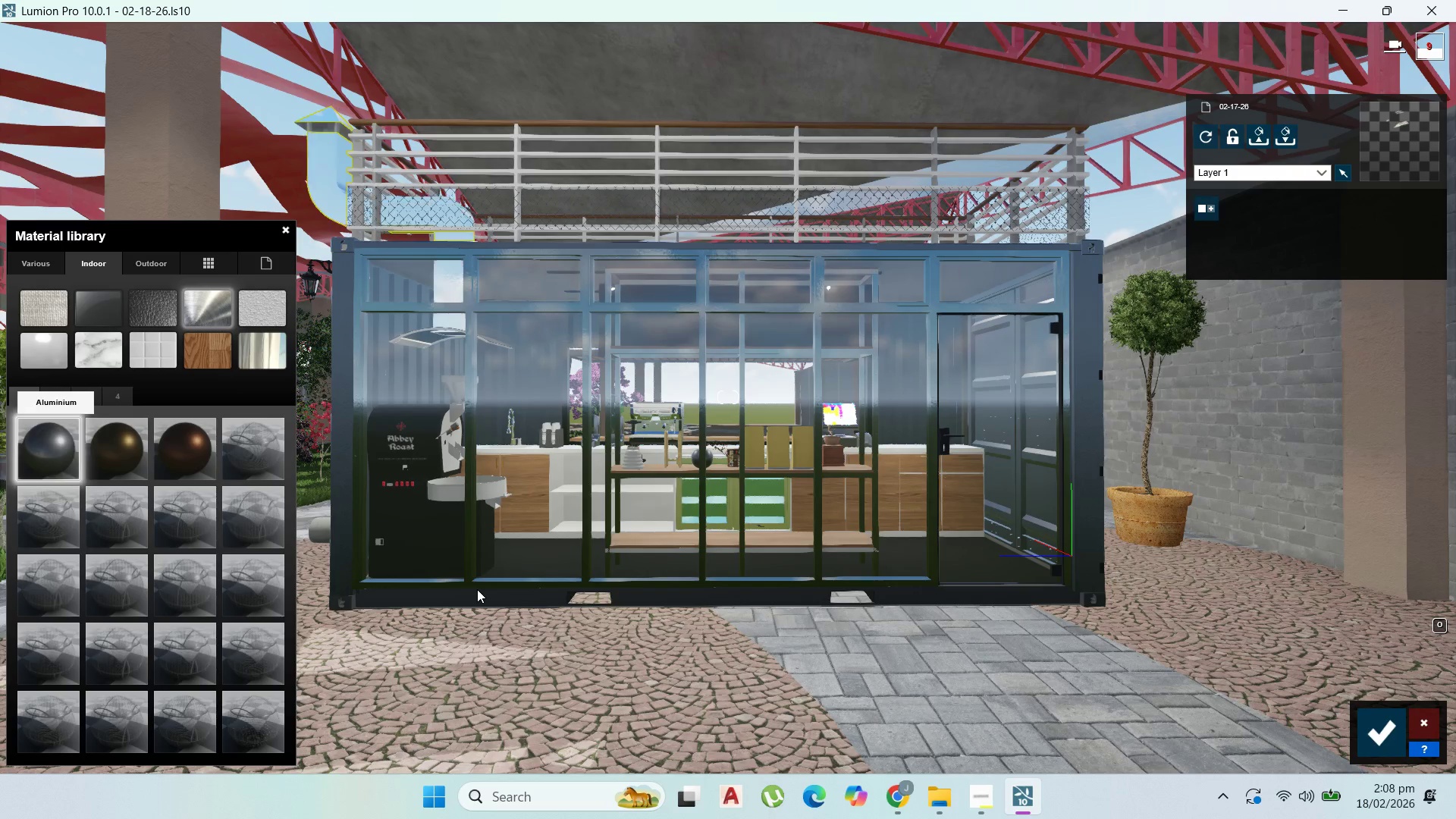 
scroll: coordinate [622, 558], scroll_direction: up, amount: 27.0
 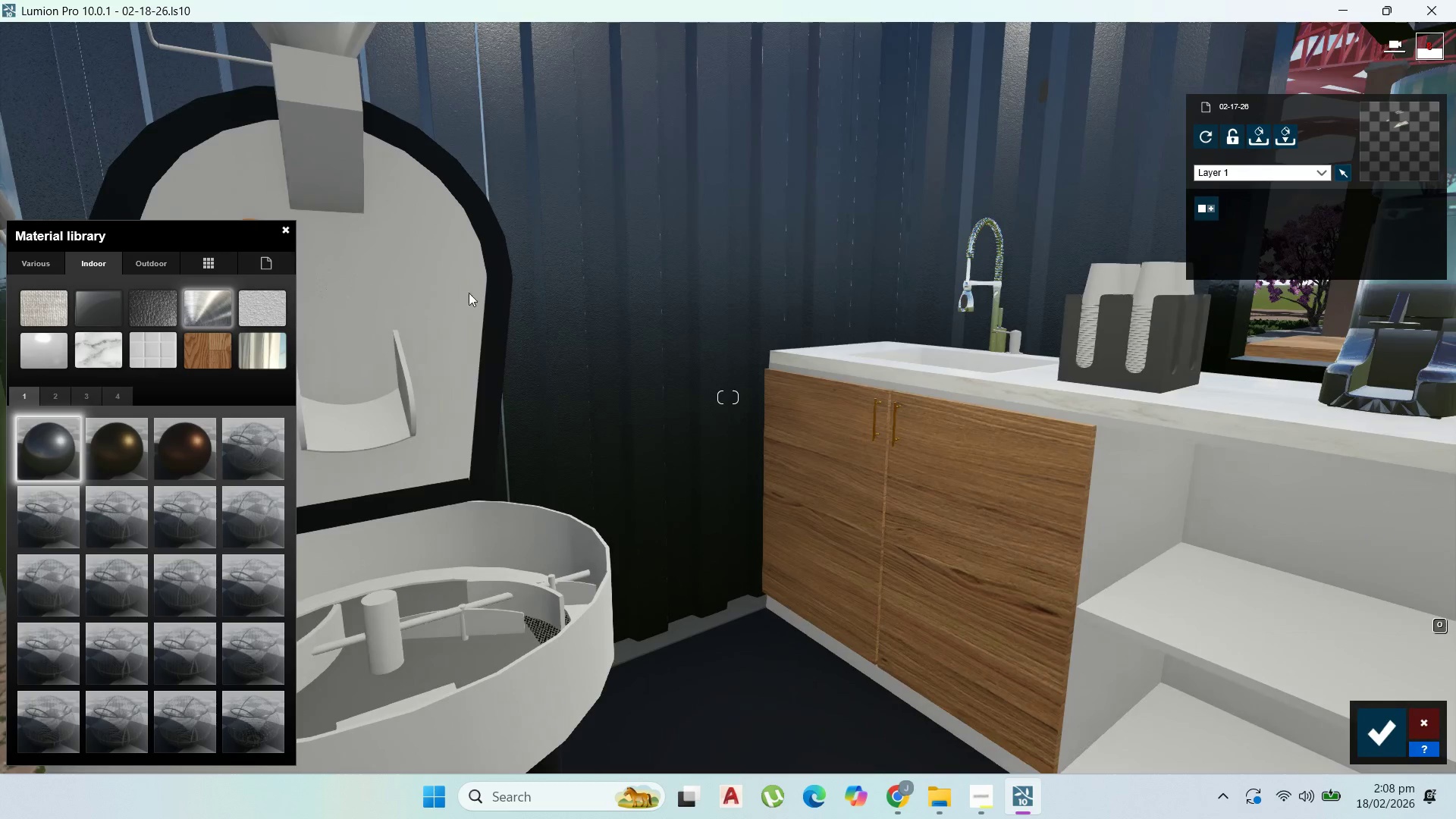 
left_click([463, 292])
 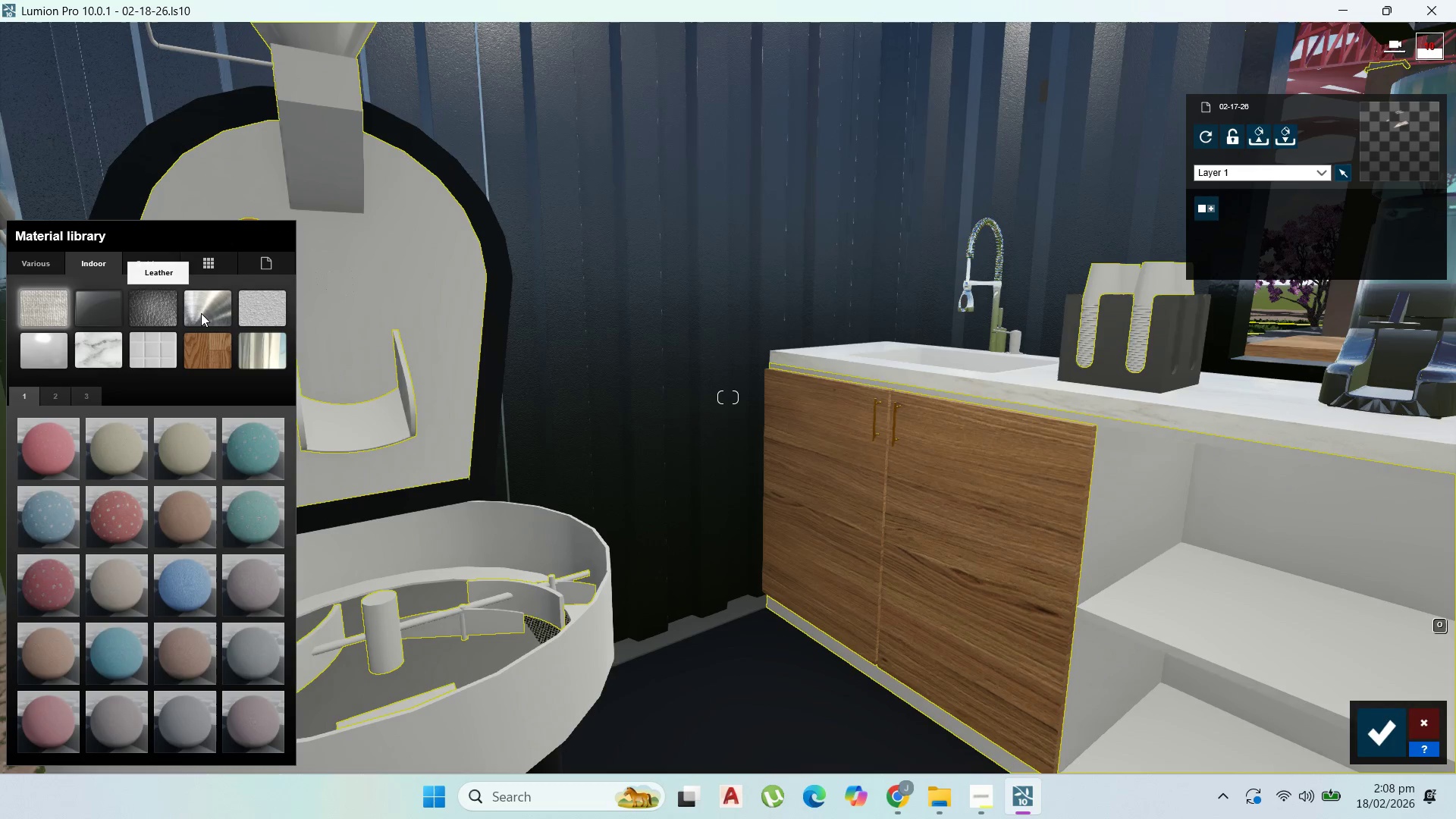 
left_click([53, 439])
 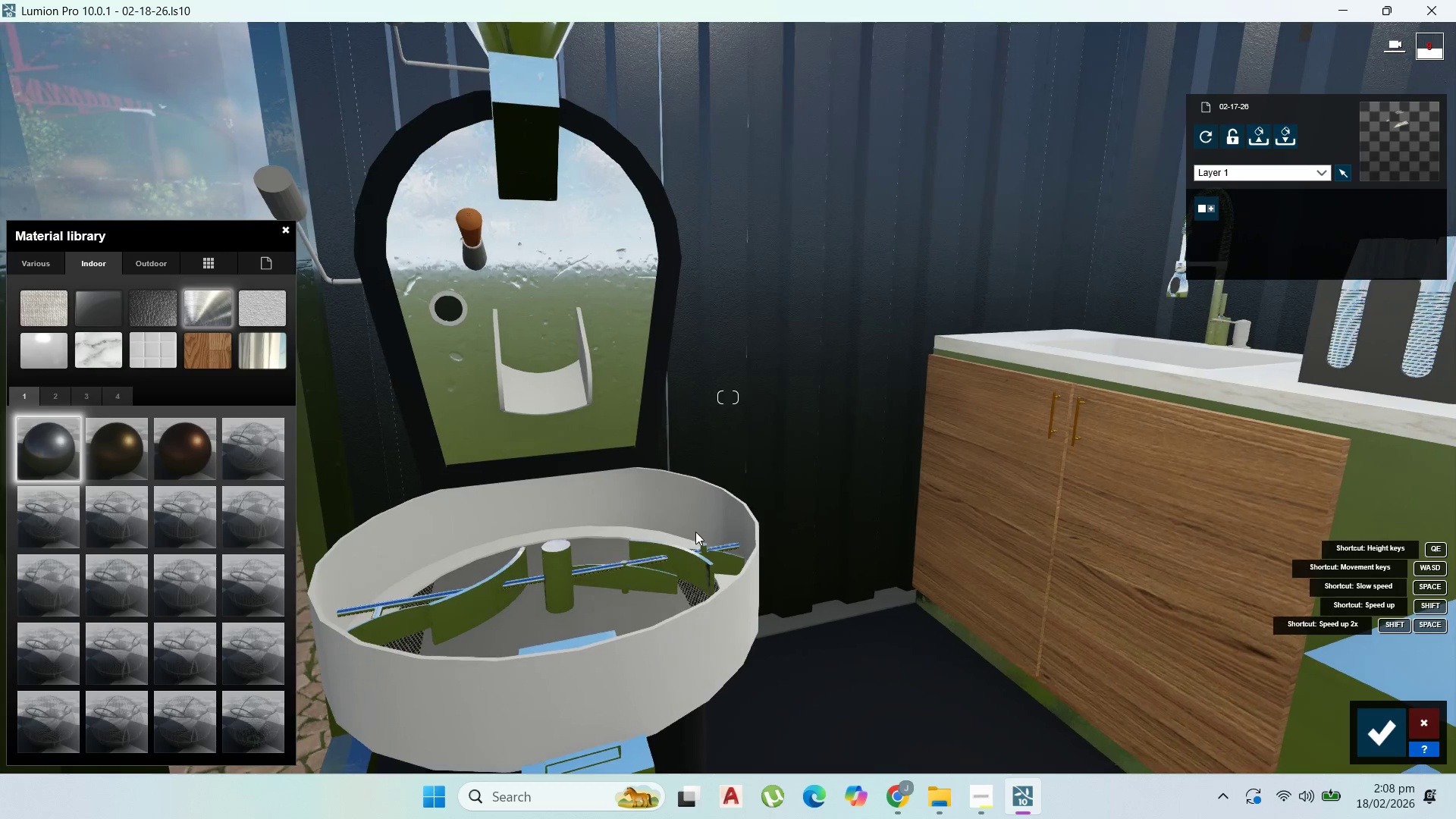 
left_click([705, 515])
 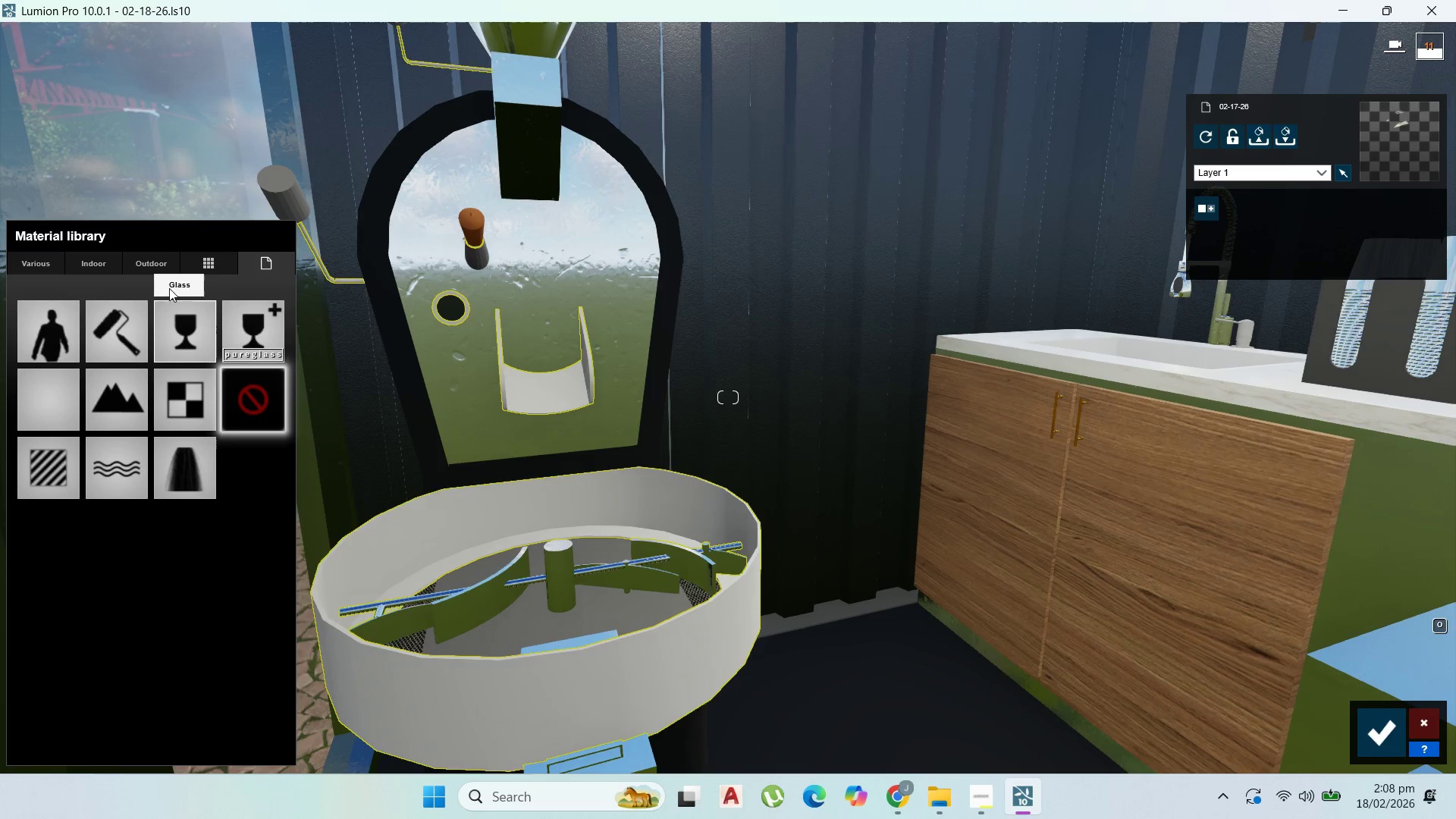 
left_click([96, 256])
 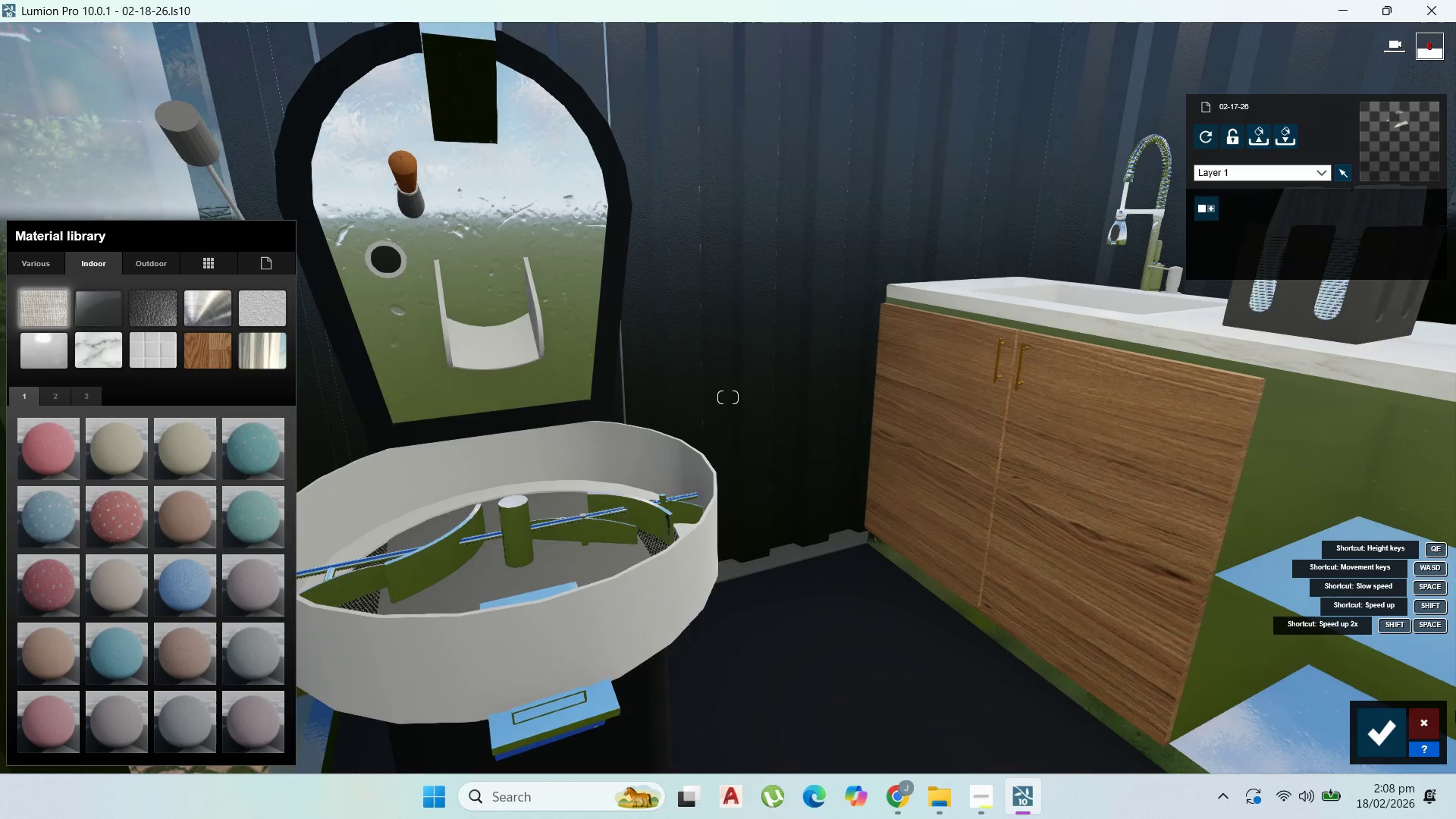 
left_click([1429, 724])
 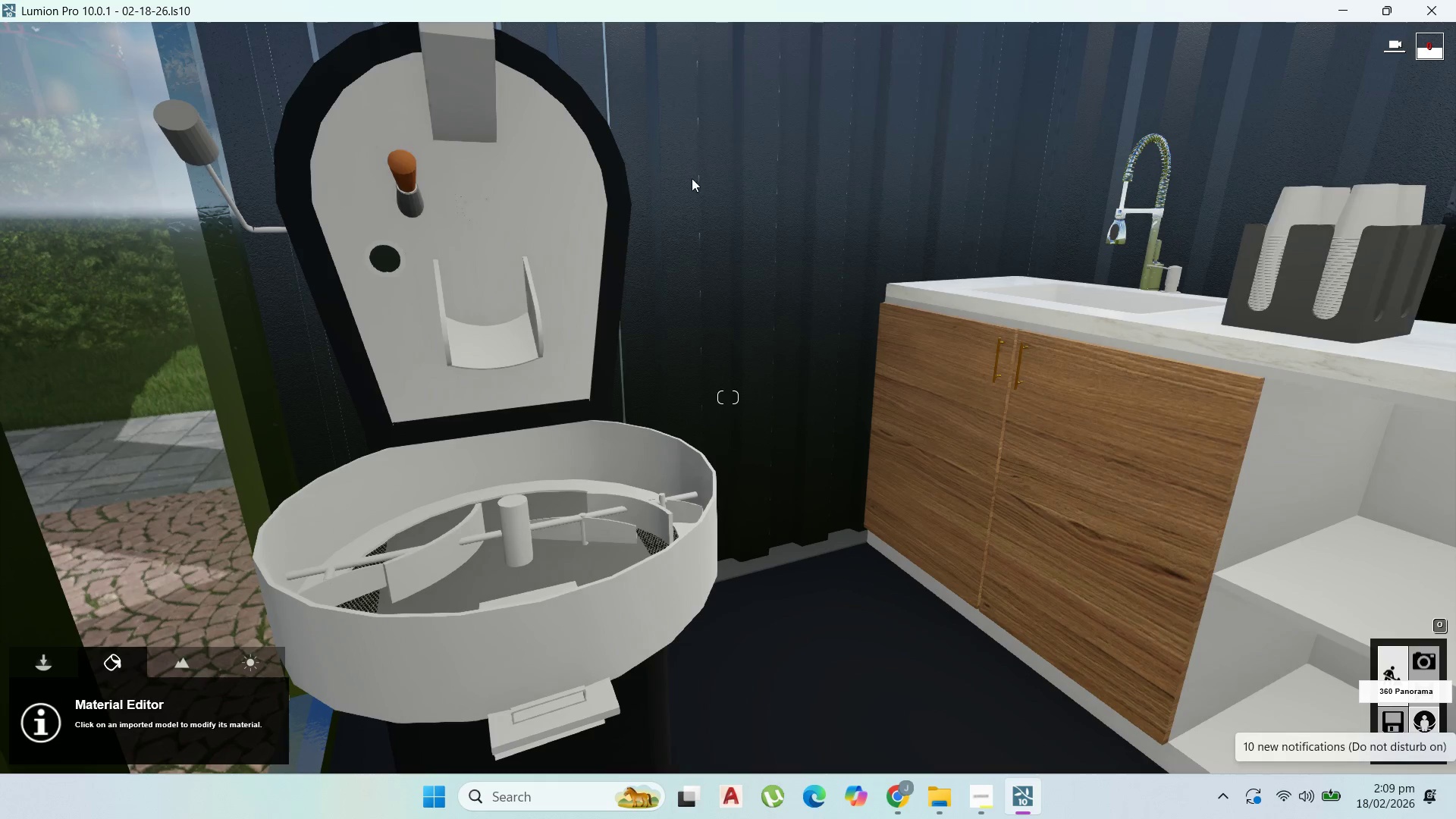 
left_click([613, 160])
 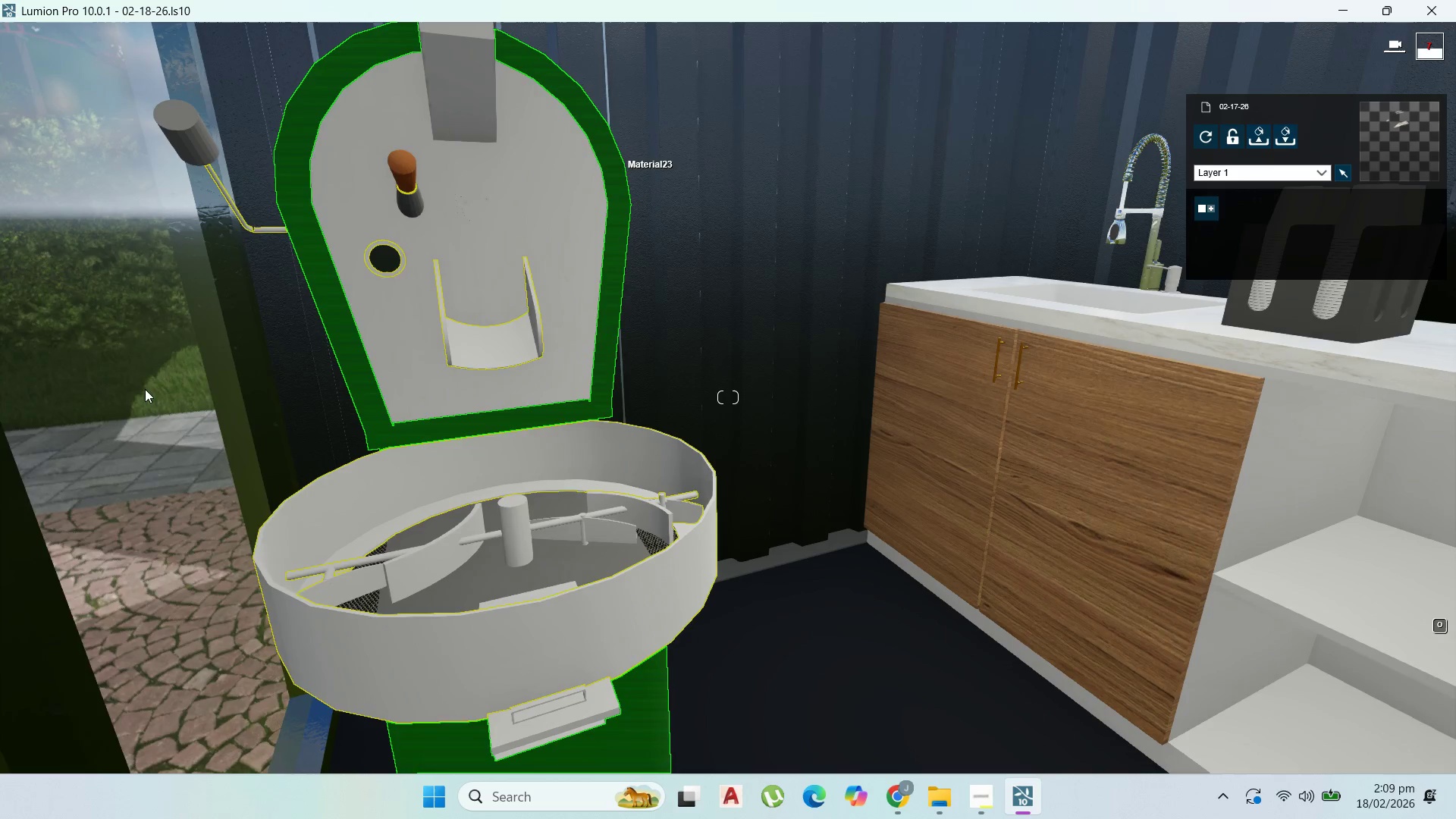 
left_click([27, 489])
 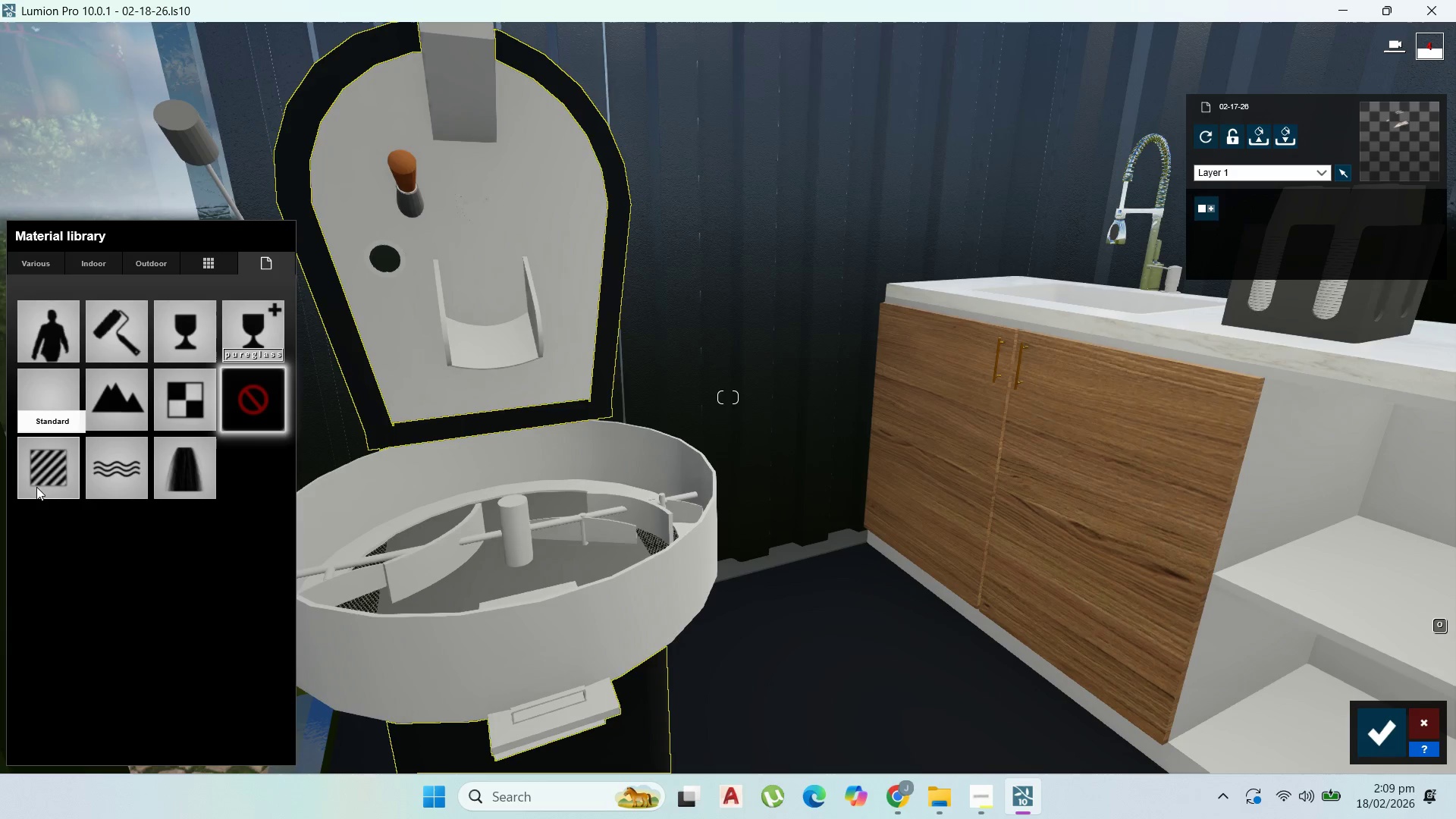 
mouse_move([60, 487])
 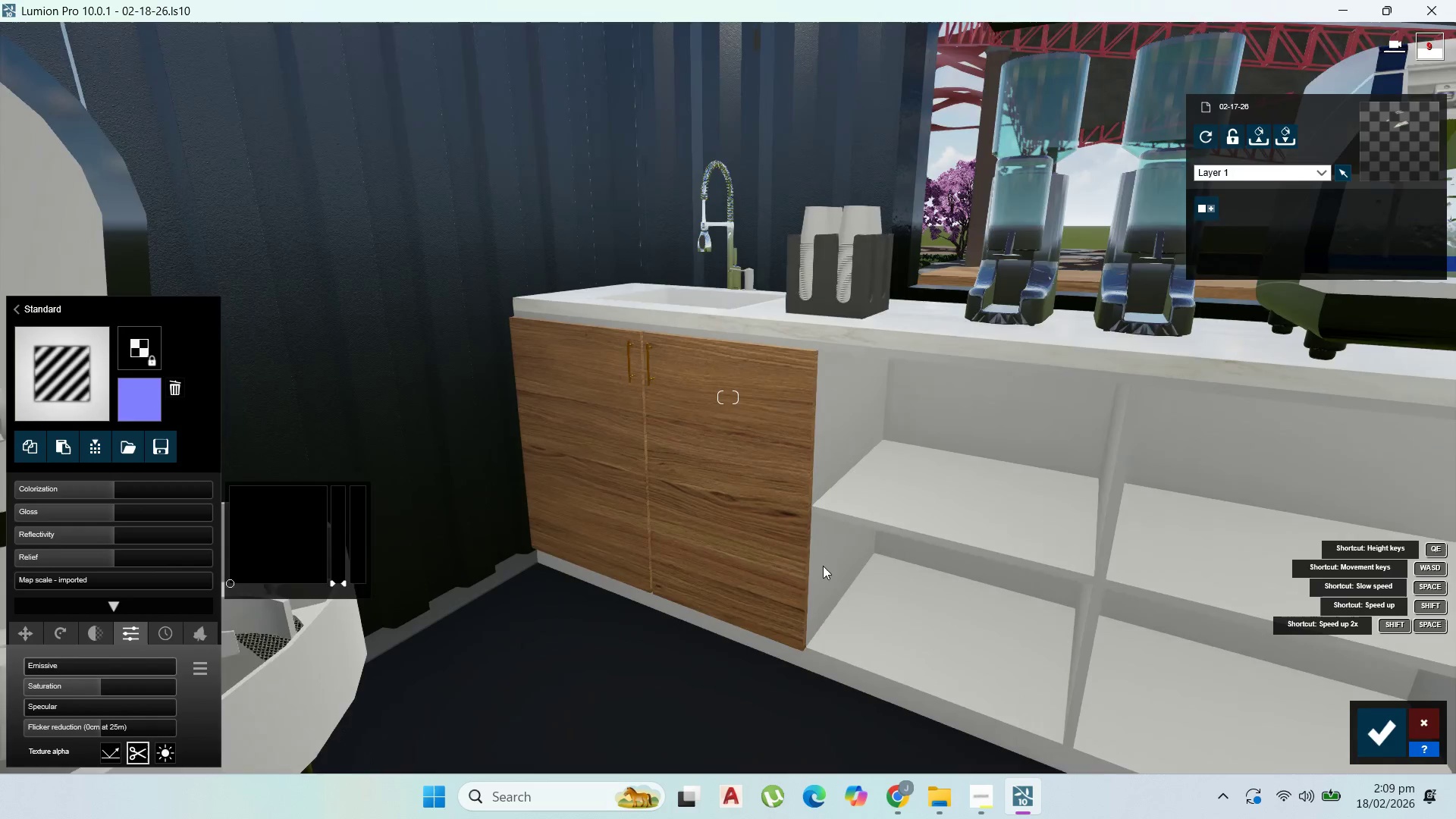 
scroll: coordinate [795, 564], scroll_direction: down, amount: 23.0
 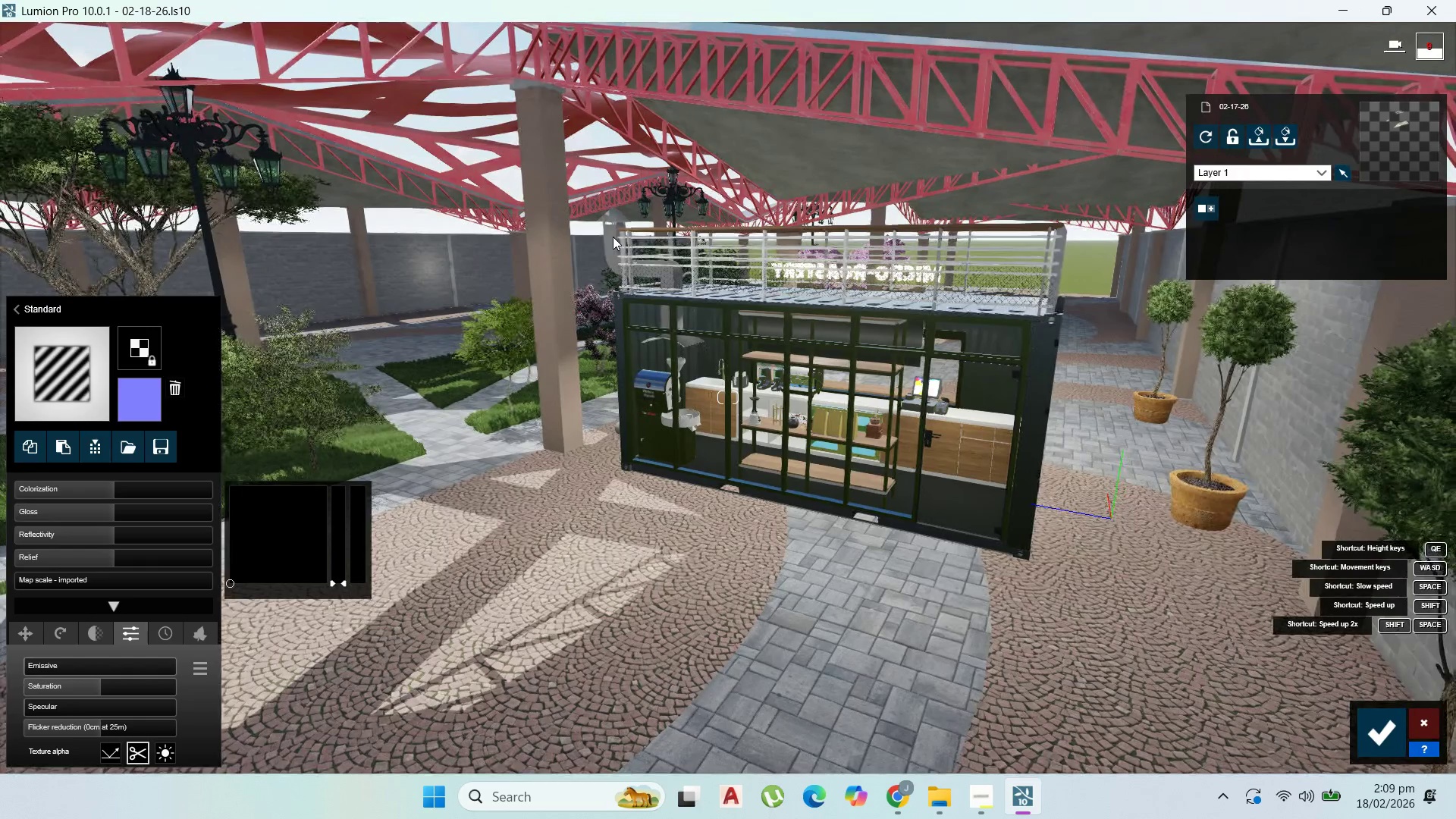 
left_click([613, 237])
 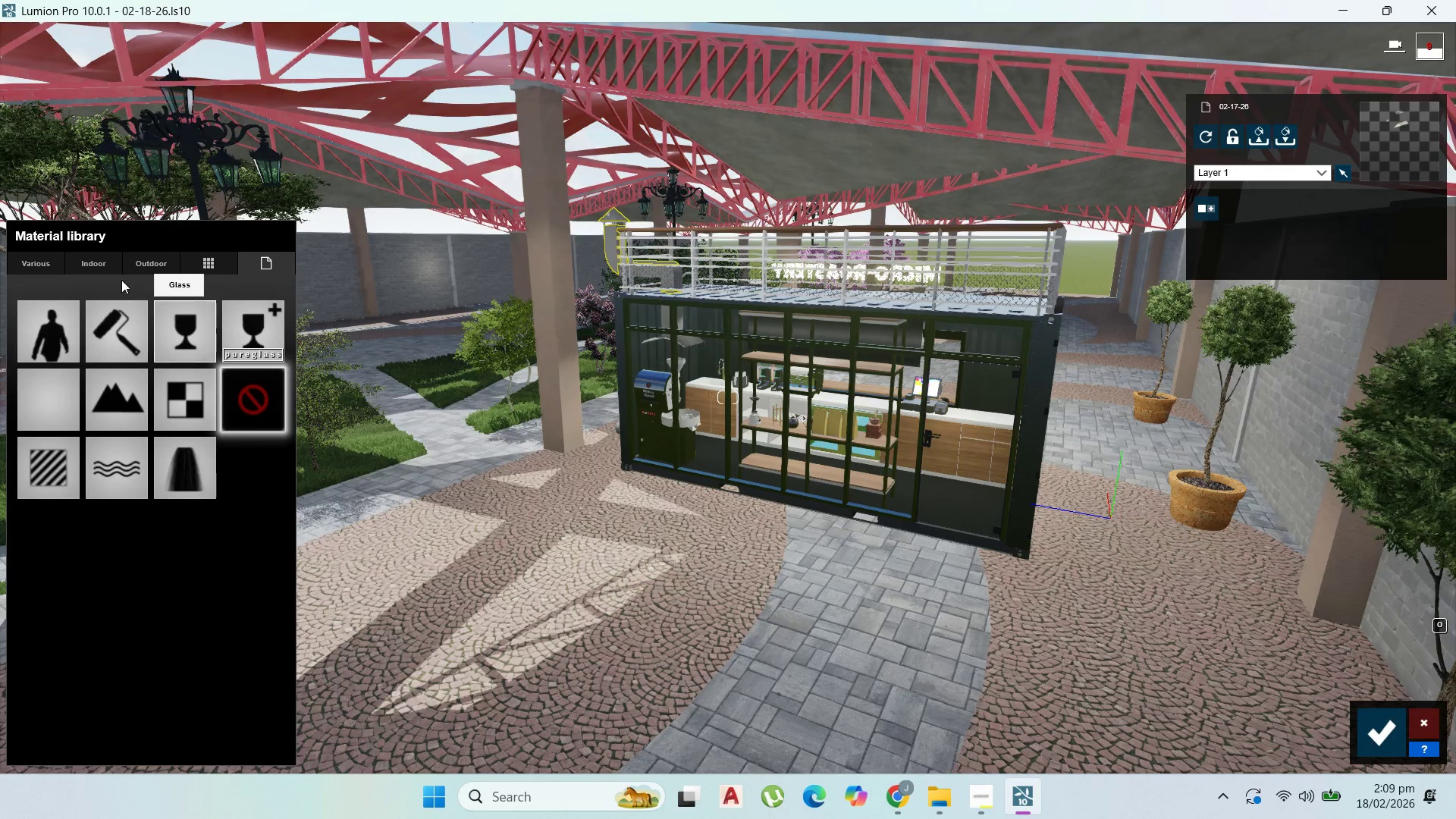 
left_click([99, 262])
 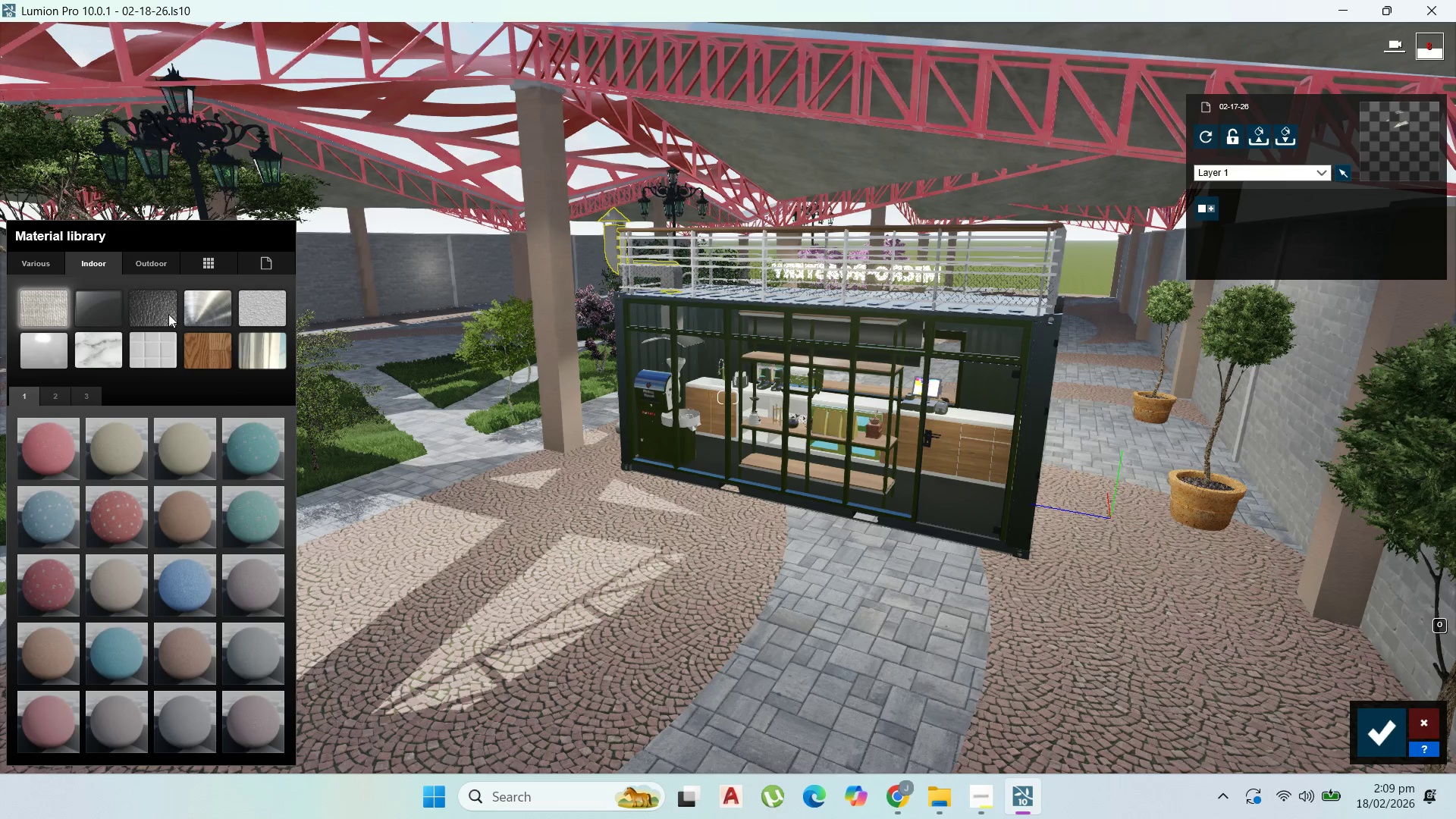 
left_click([206, 309])
 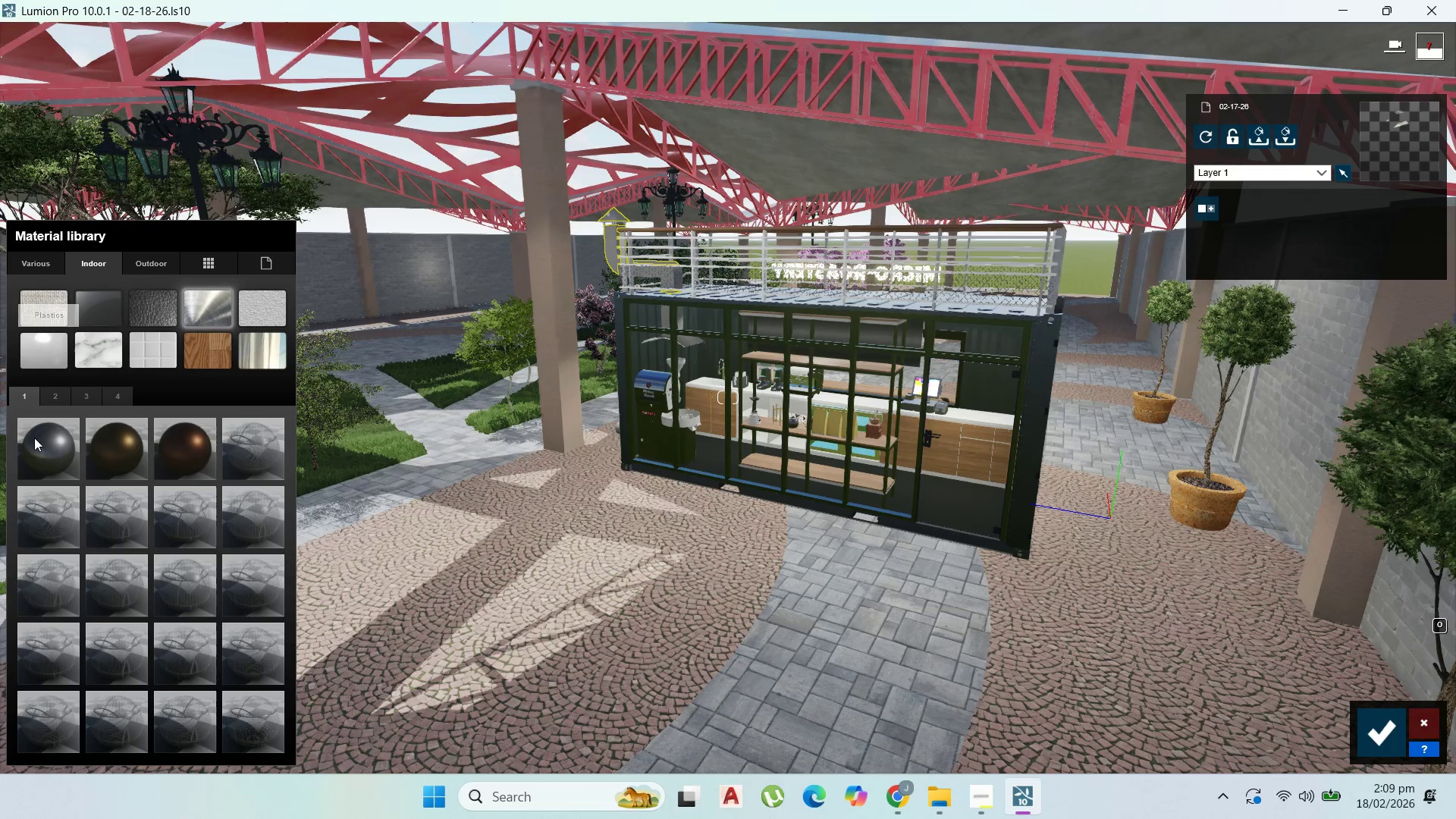 
left_click([33, 443])
 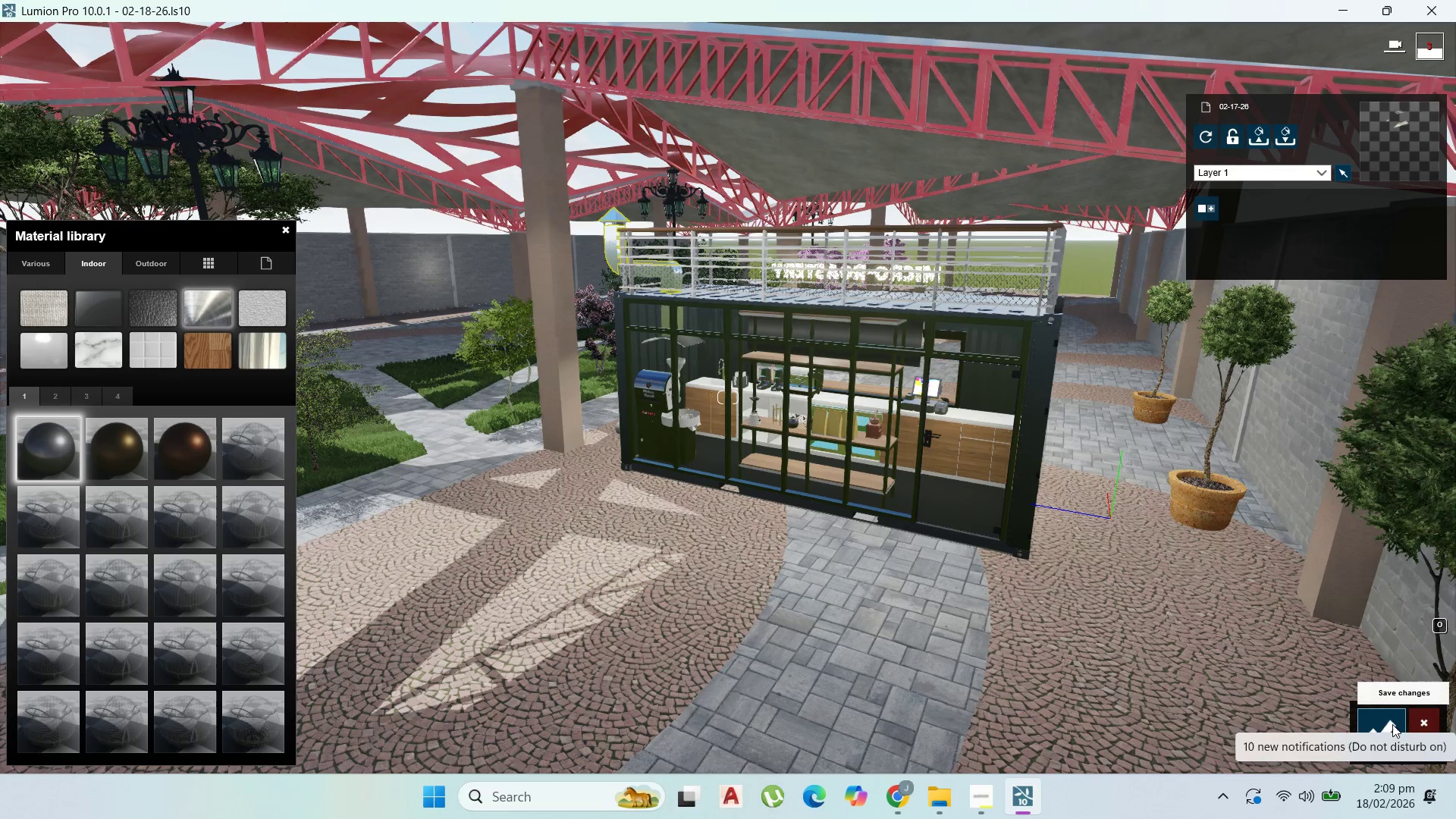 
left_click([1391, 726])
 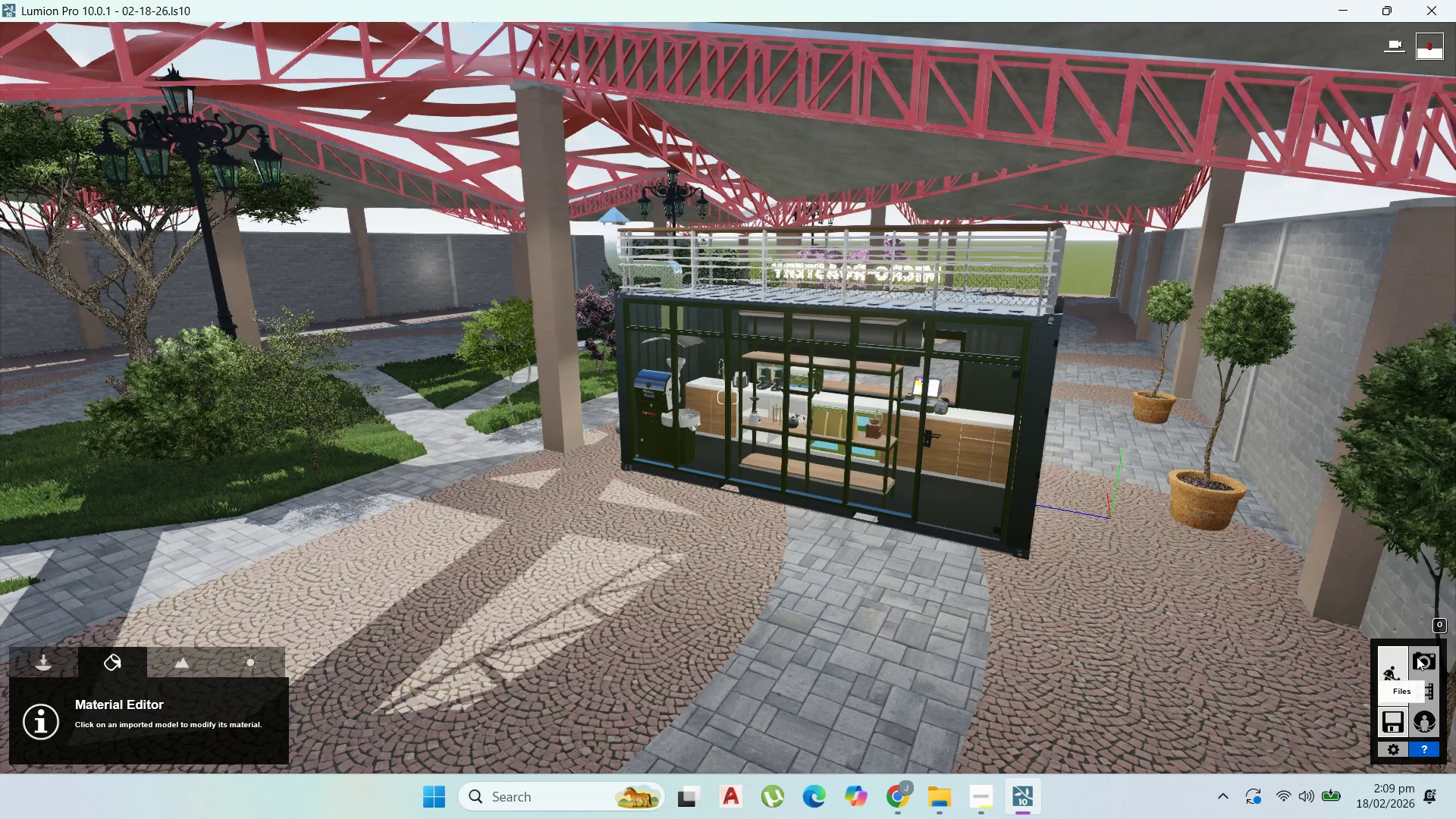 
double_click([1417, 657])
 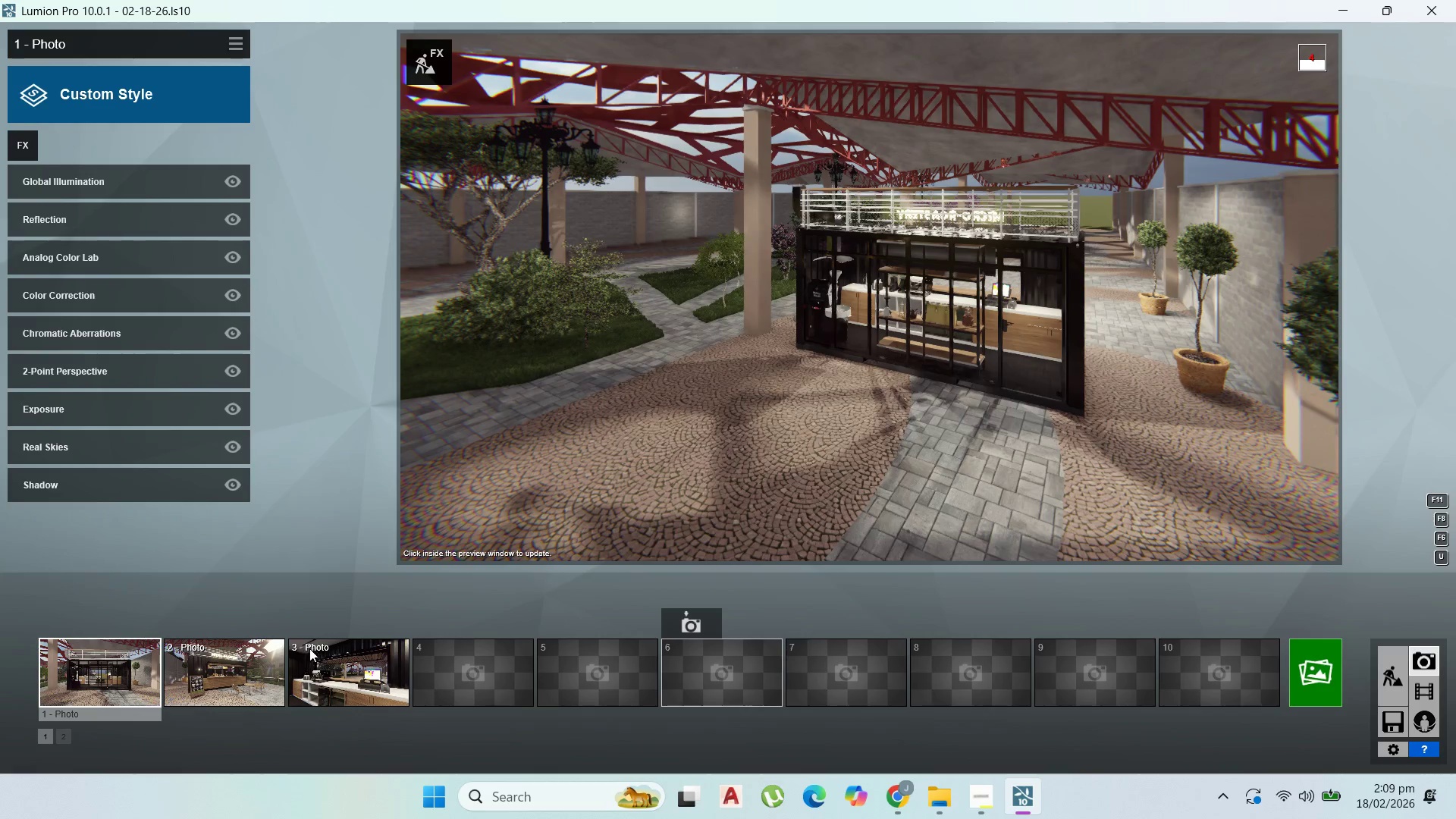 
left_click([192, 664])
 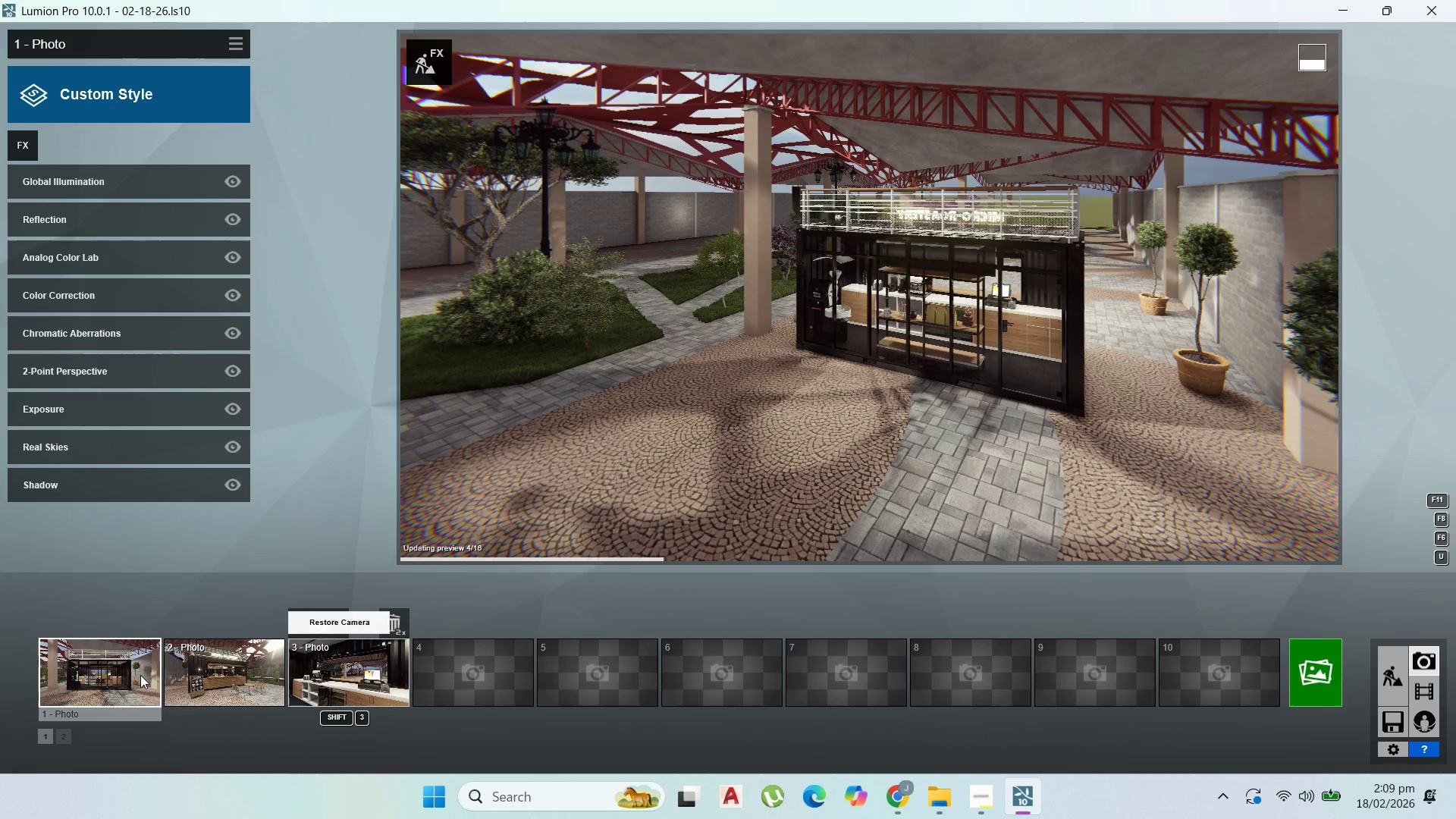 
double_click([140, 675])
 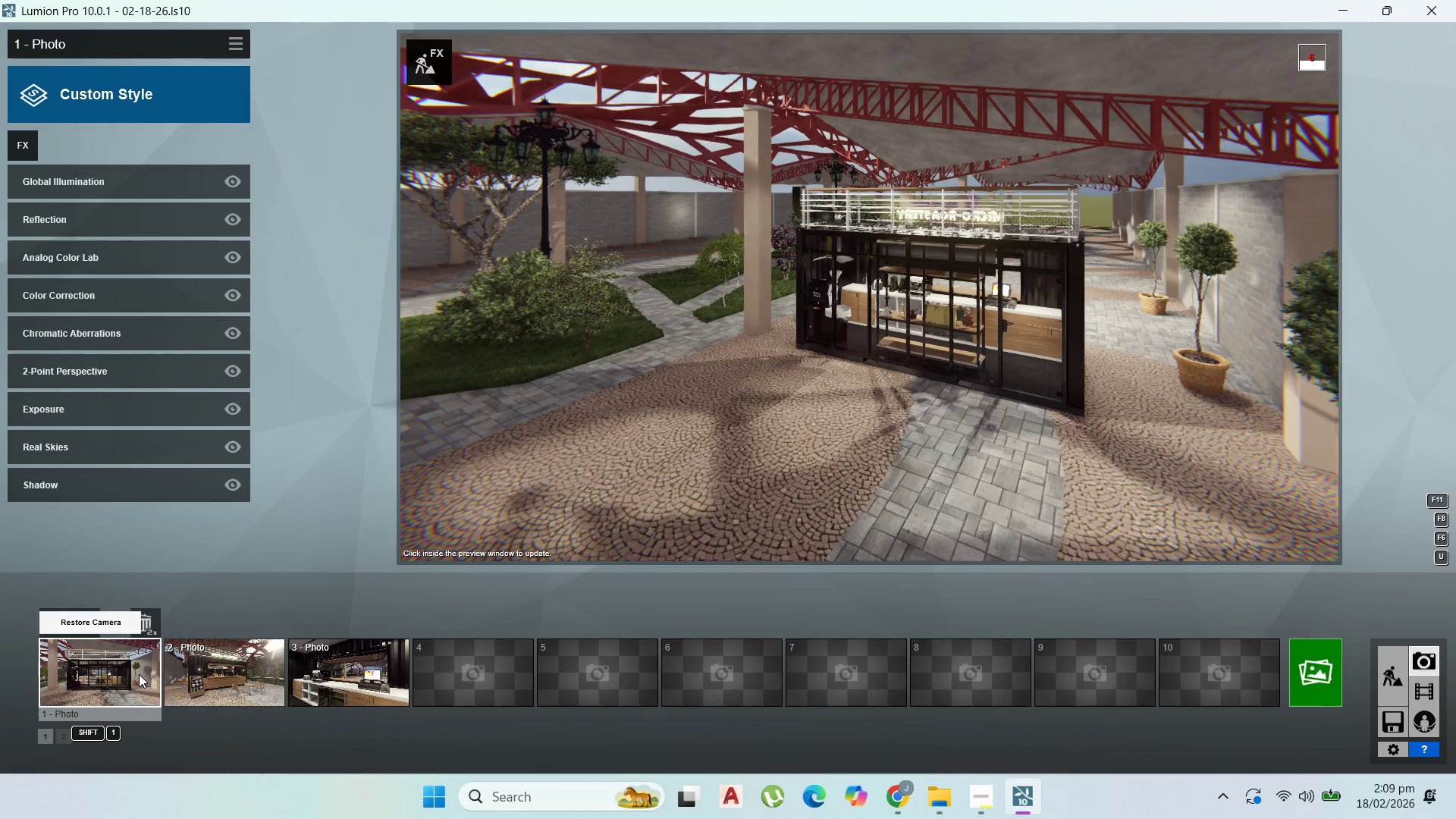 
left_click([139, 674])
 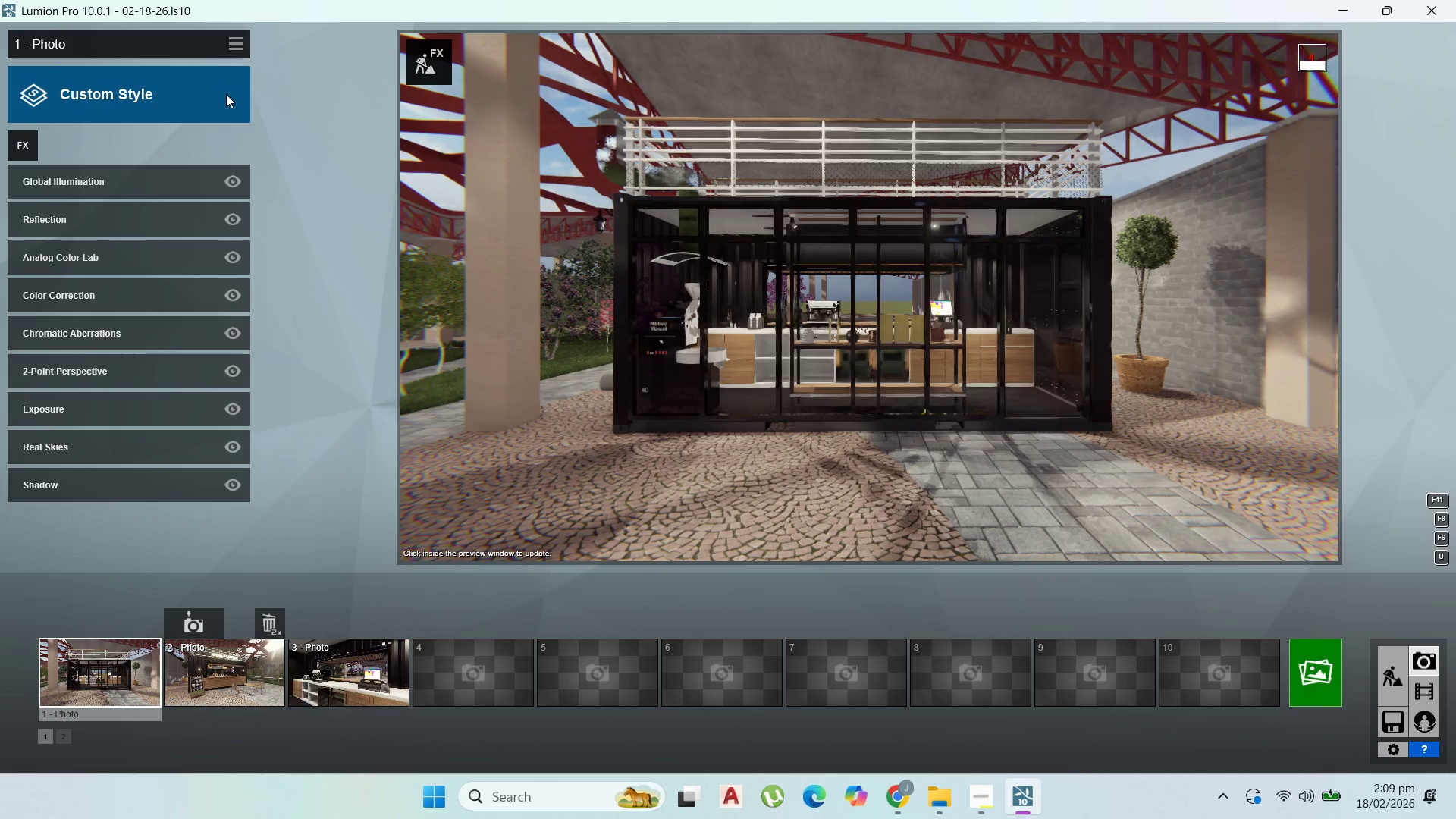 
wait(16.86)
 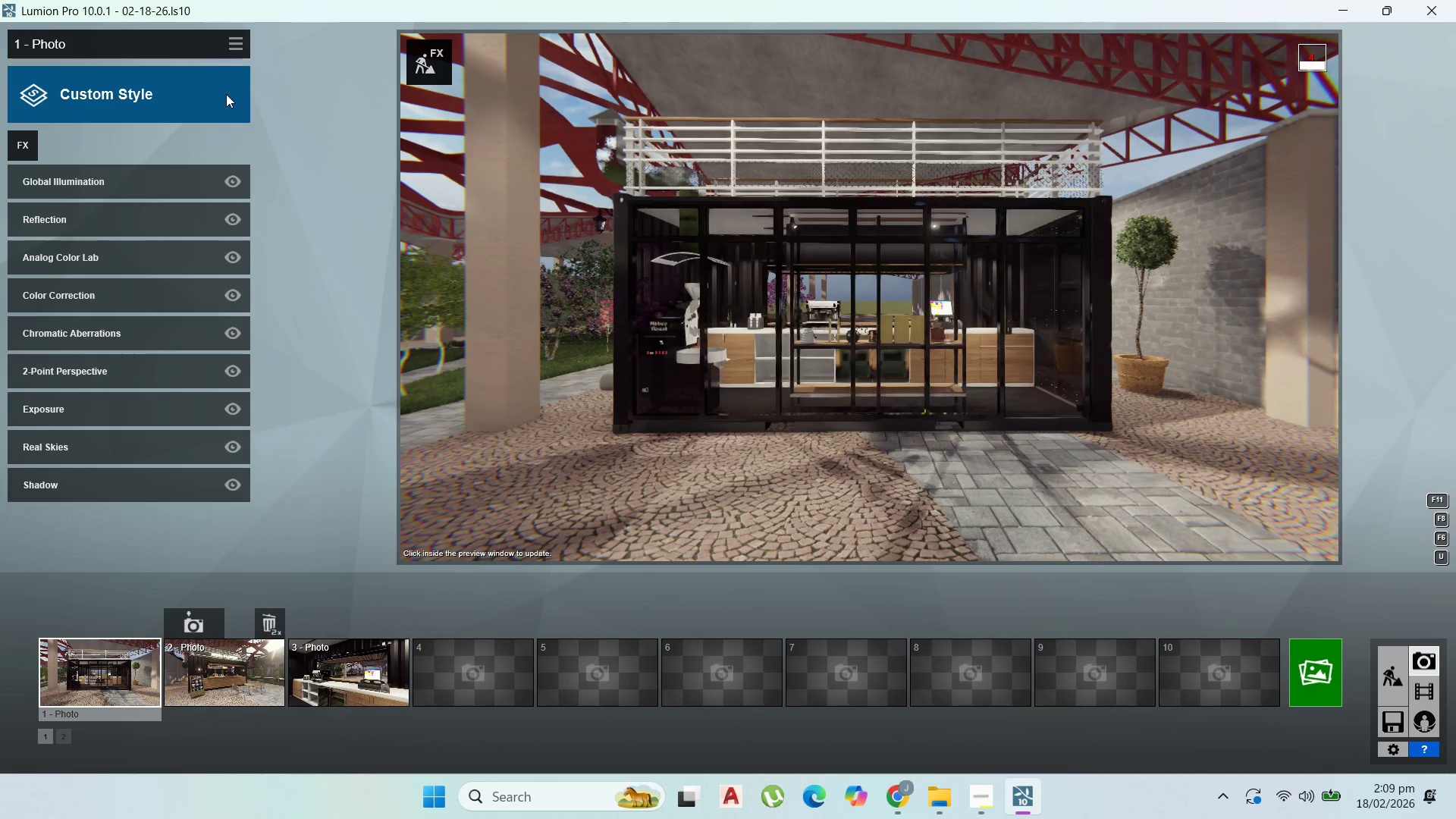 
left_click([1313, 694])
 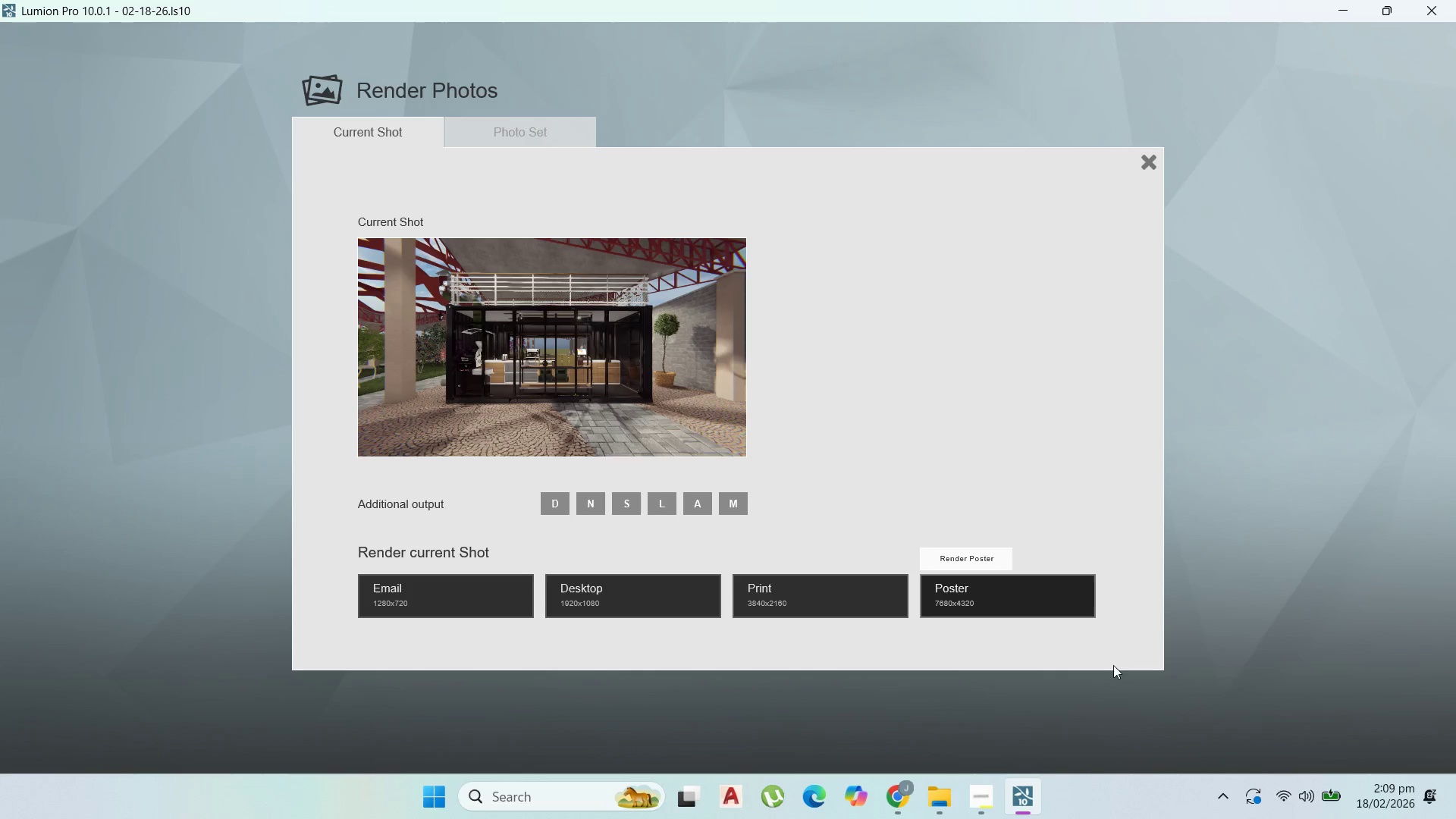 
left_click([1149, 166])
 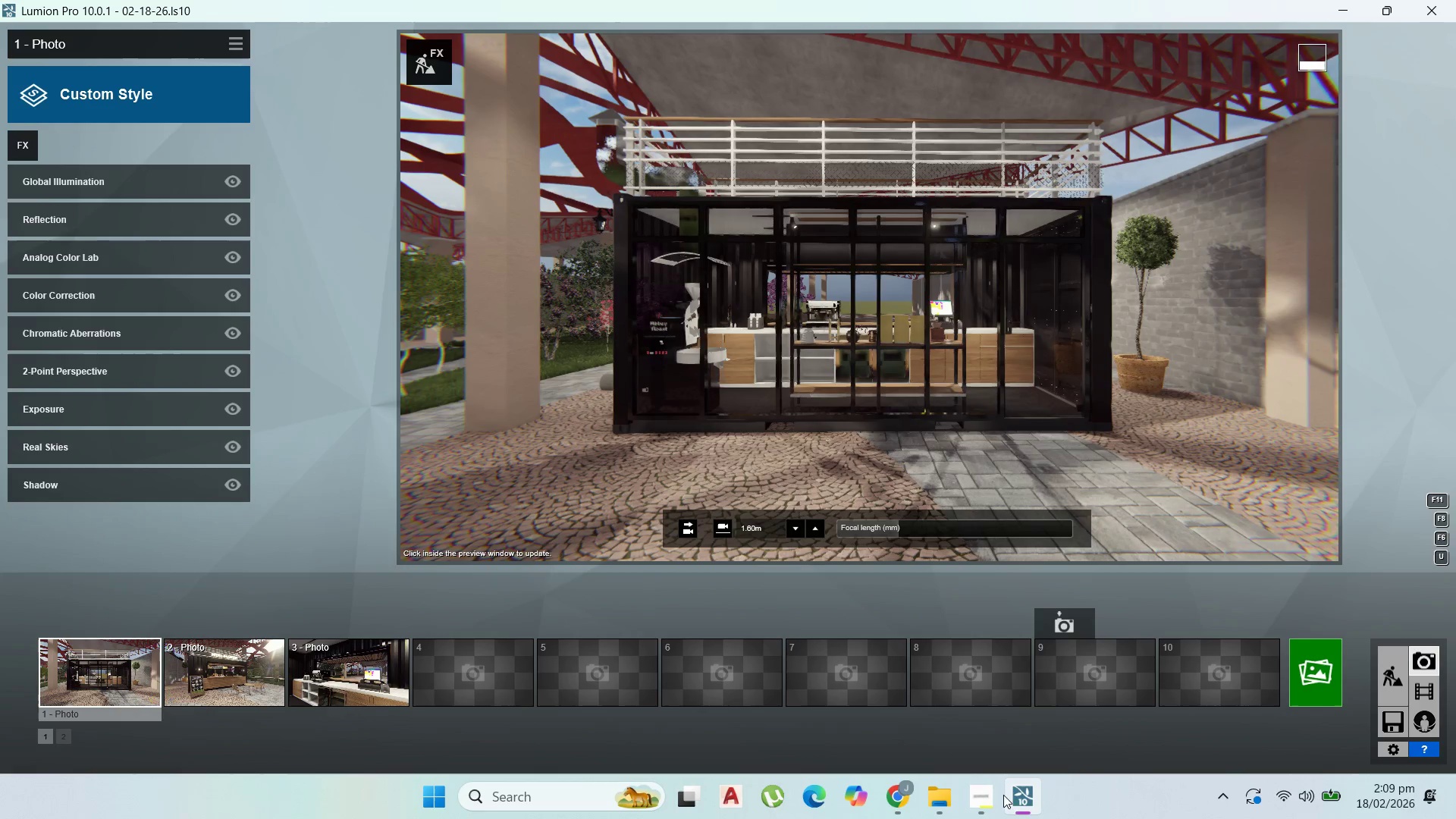 
left_click([985, 811])